 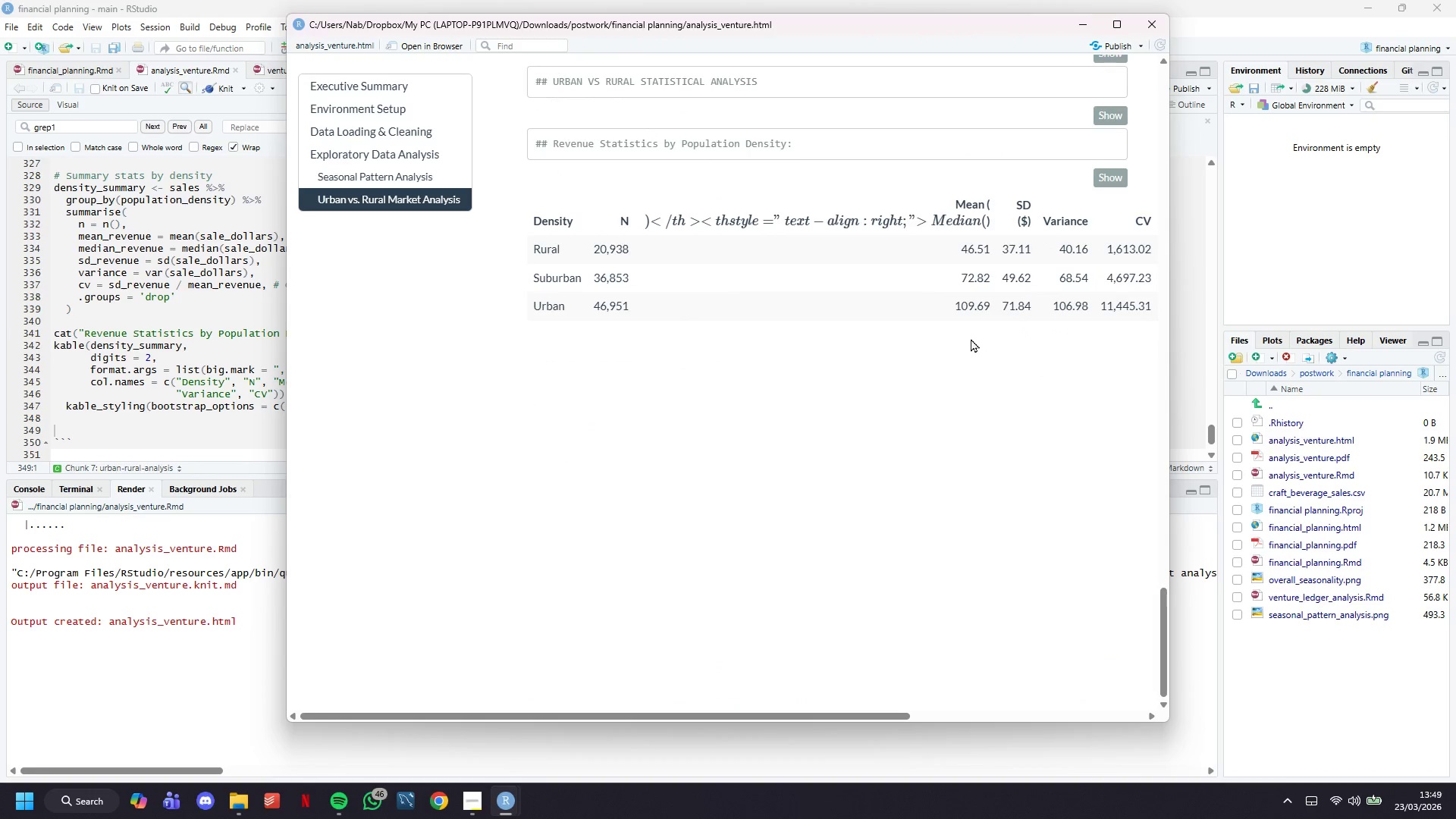 
left_click([1088, 20])
 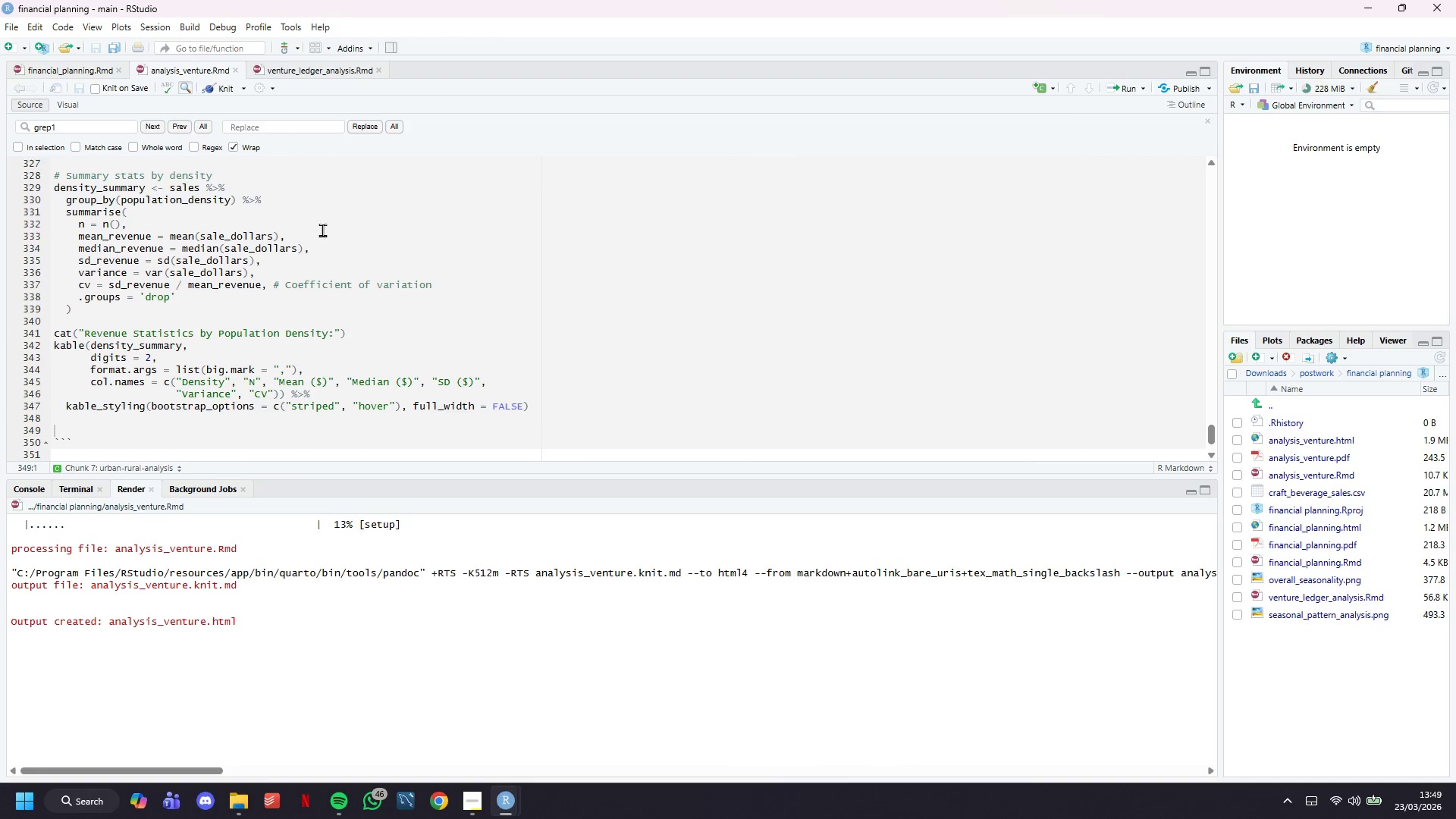 
scroll: coordinate [312, 228], scroll_direction: down, amount: 6.0
 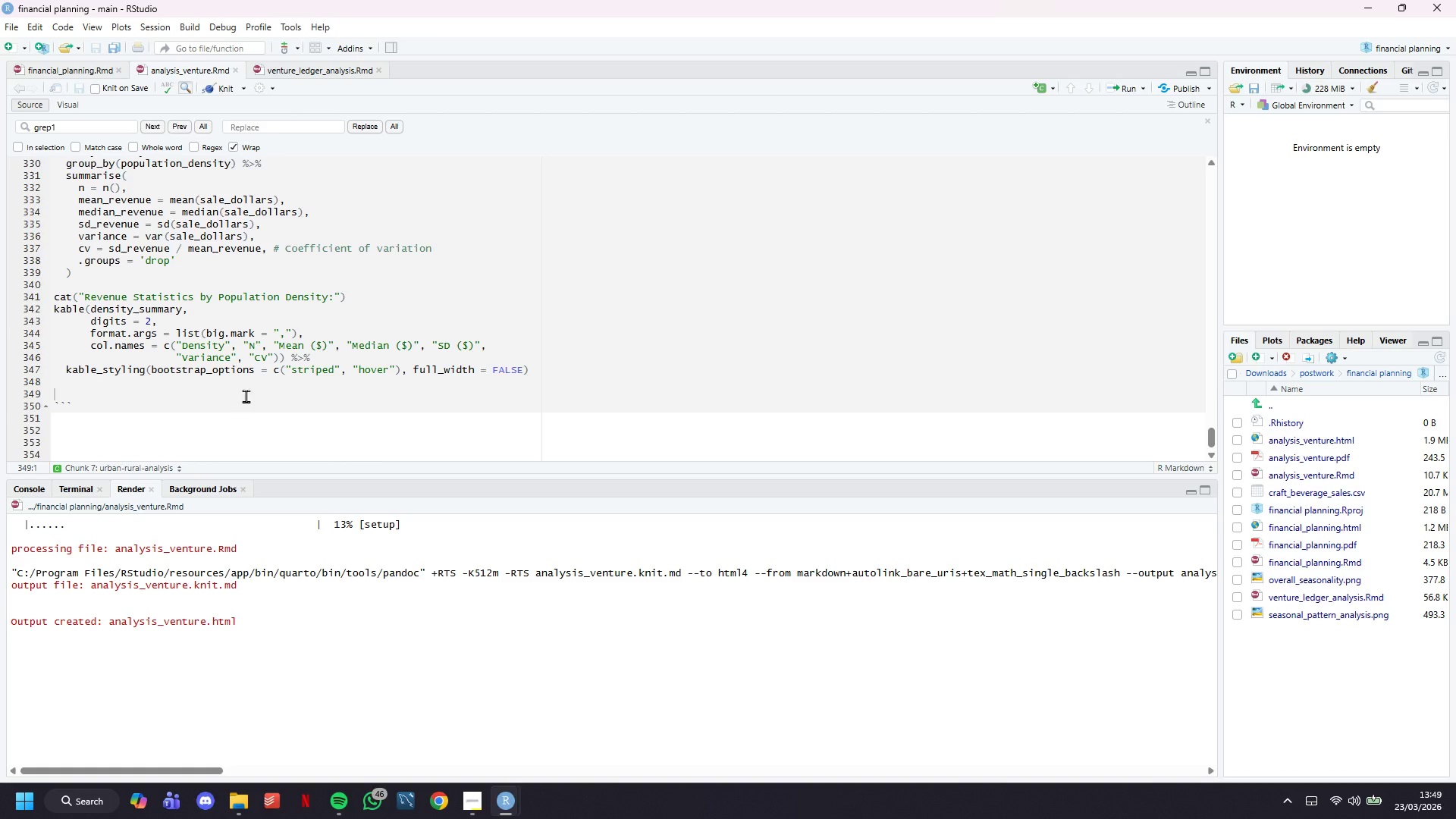 
left_click([241, 394])
 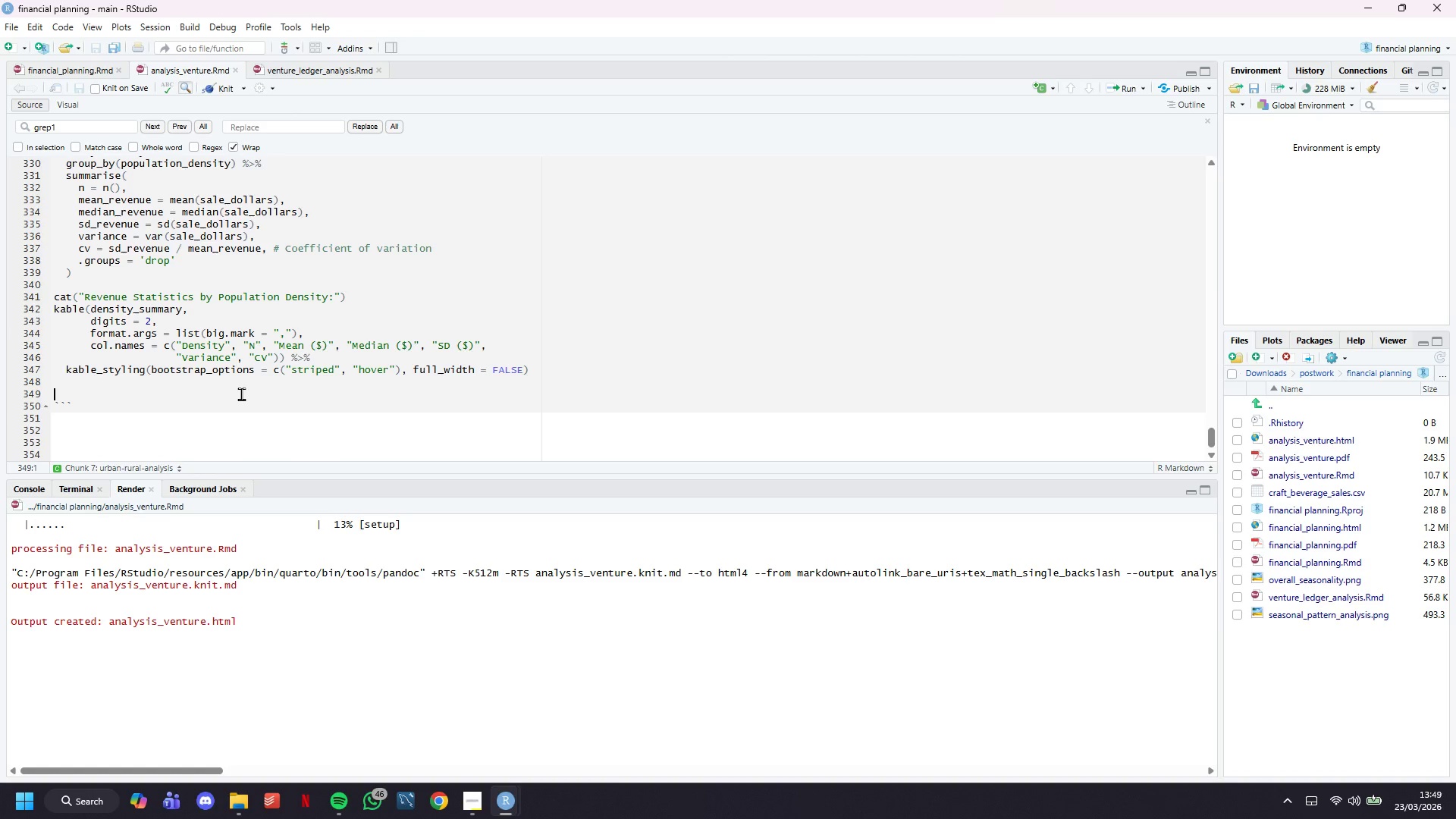 
type(# Variance )
 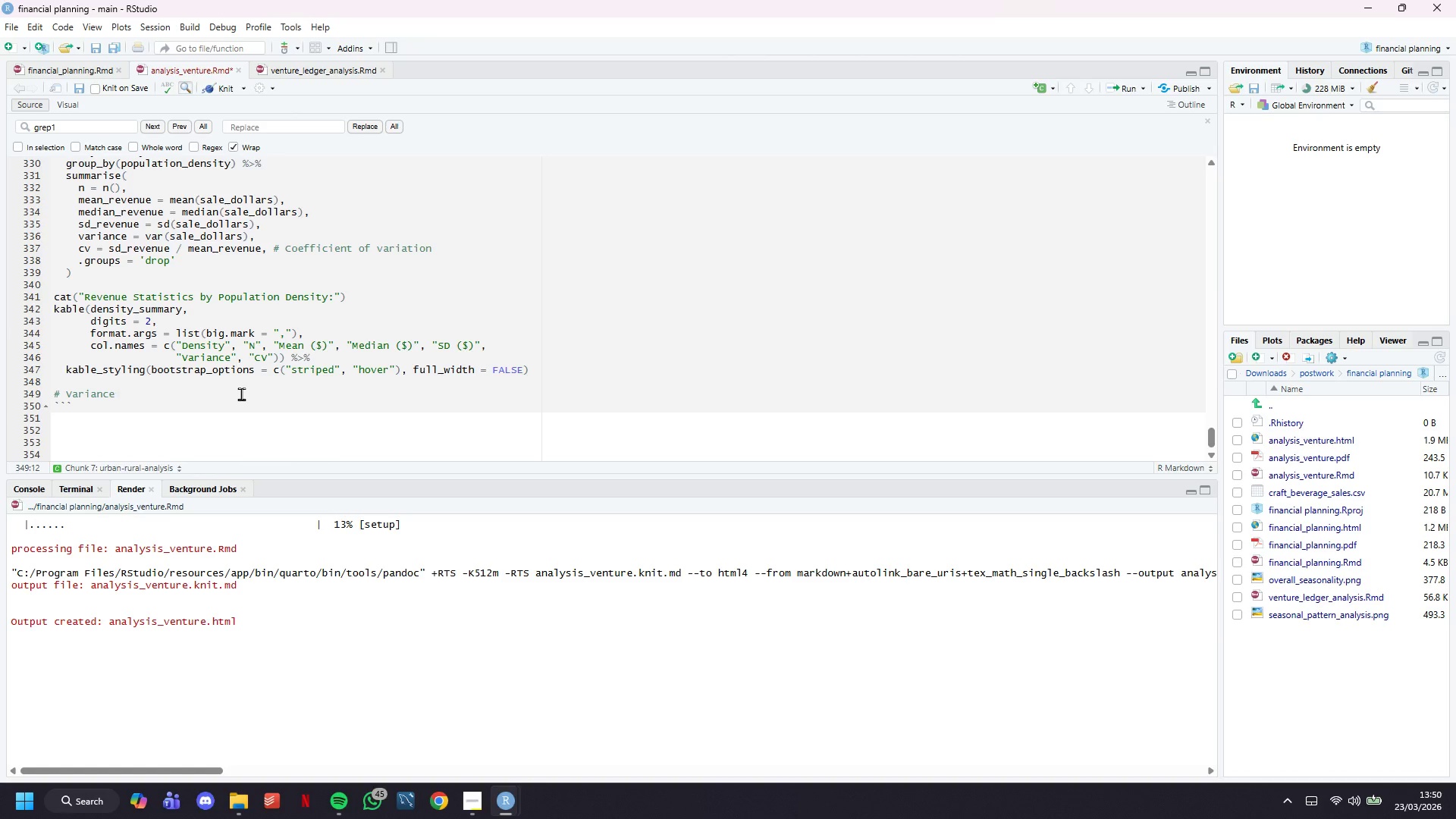 
wait(81.47)
 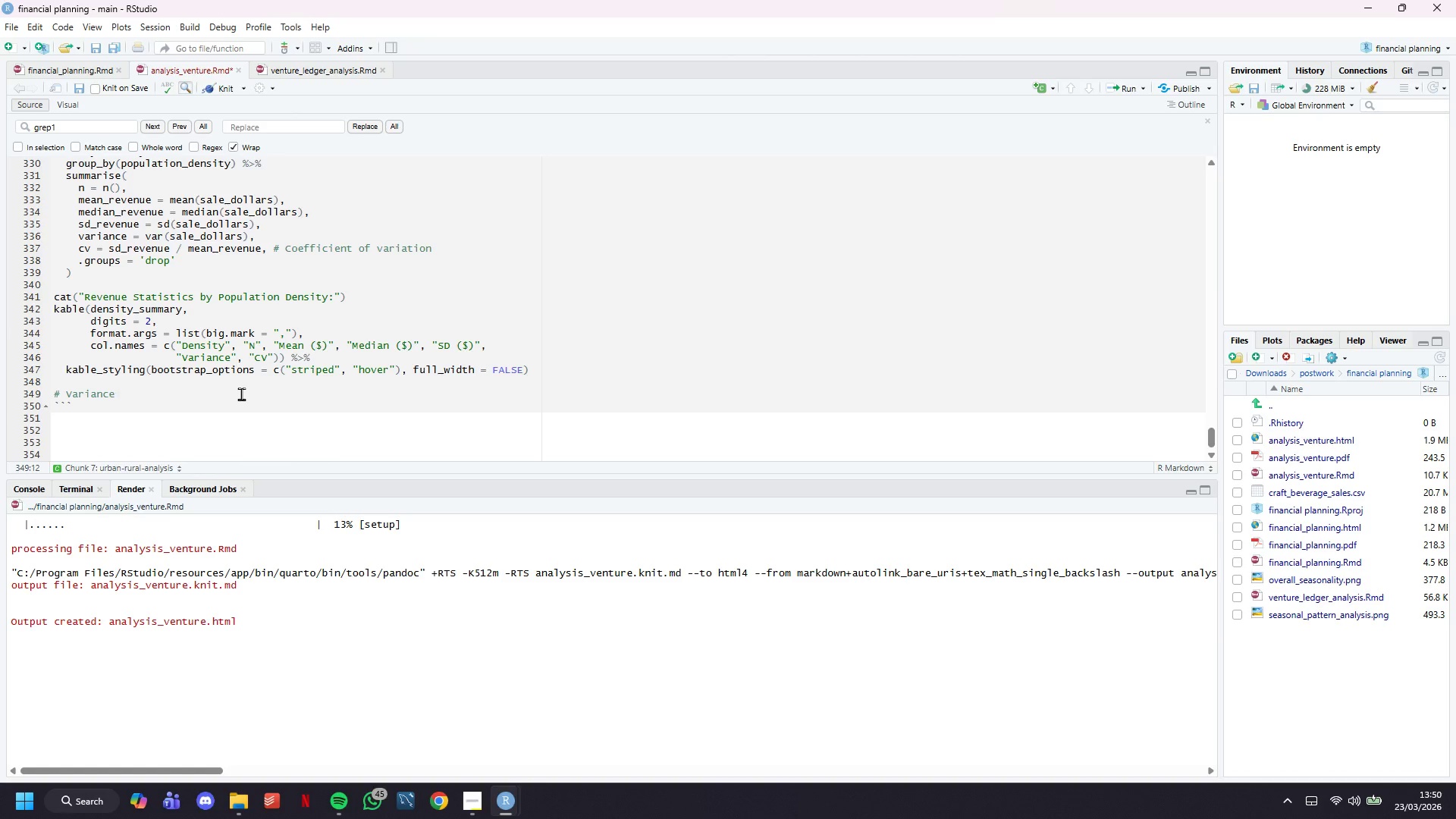 
type(test: Levene's test)
 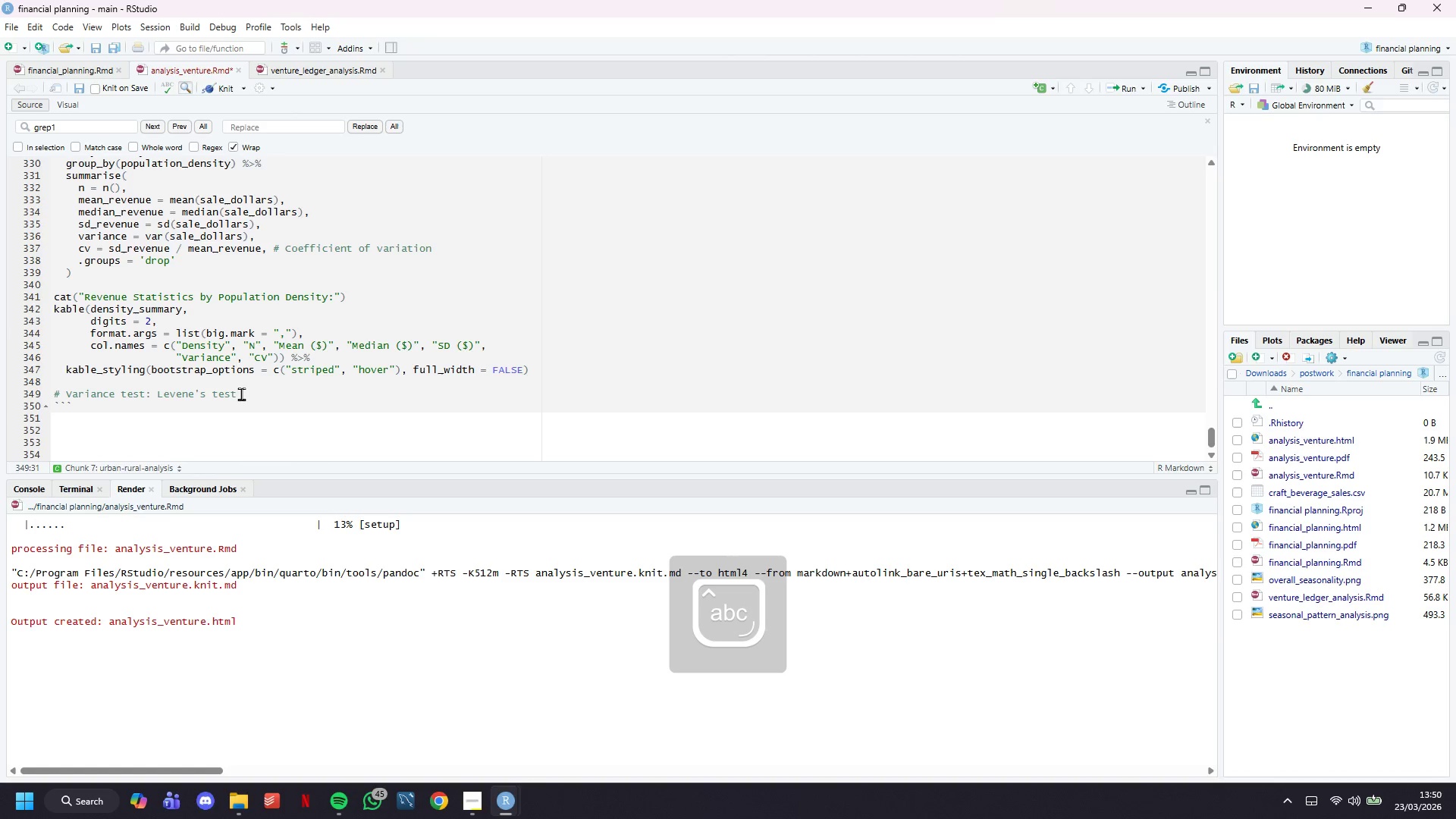 
key(Enter)
 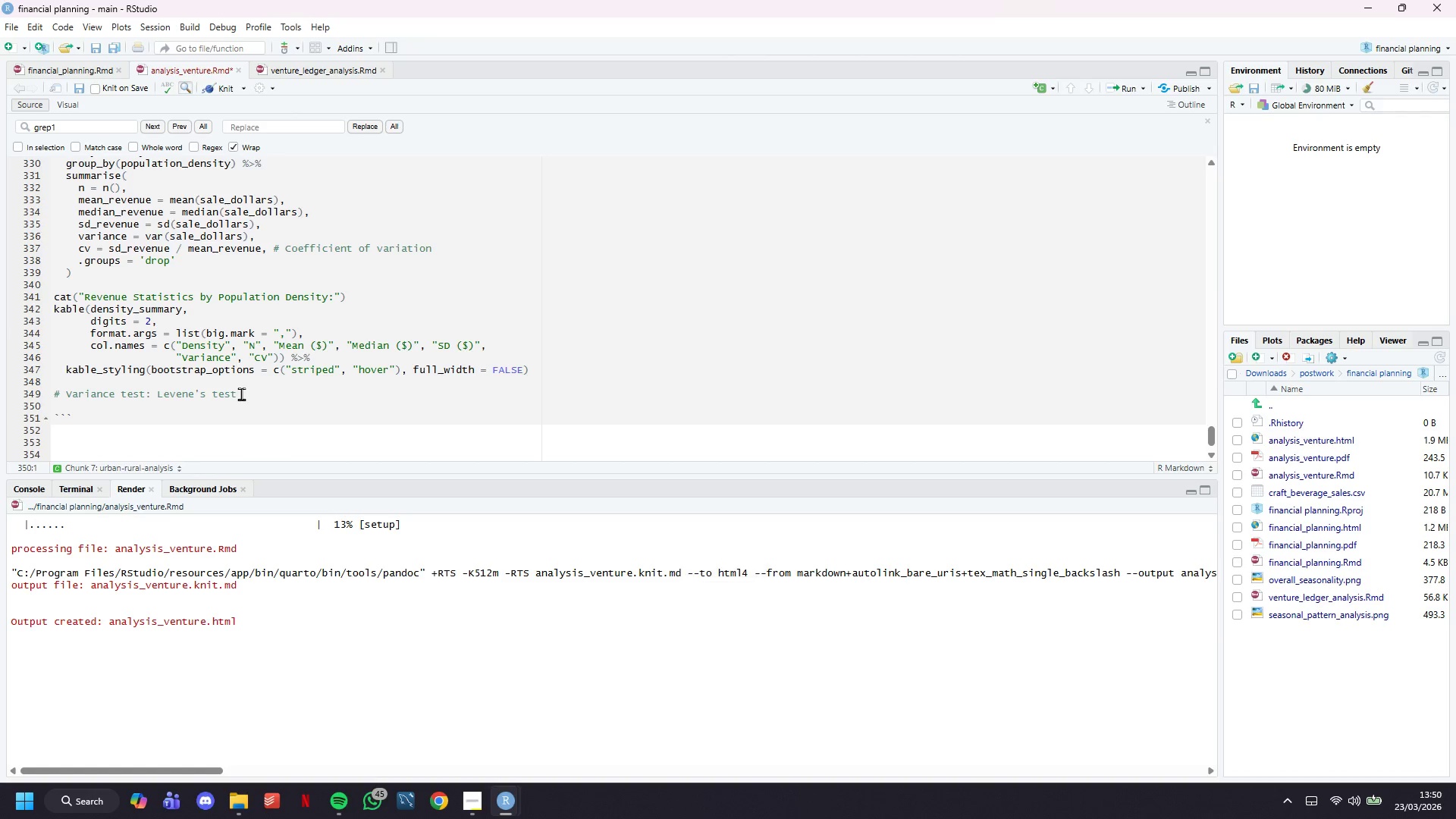 
type(cat(" Levene's test )
key(Backspace)
key(Backspace)
key(Backspace)
key(Backspace)
key(Backspace)
type(Test for Equality of Variances:)
 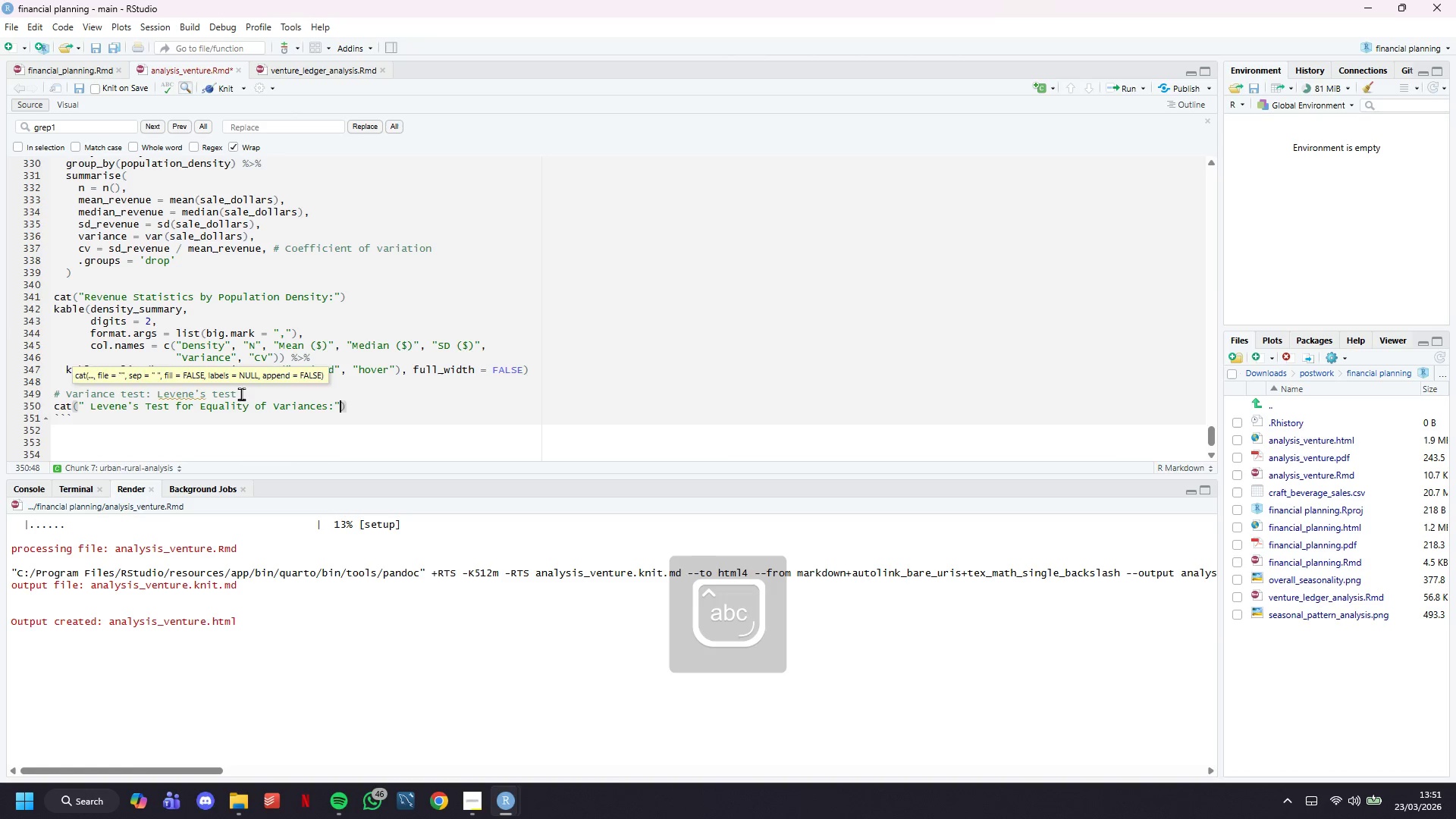 
 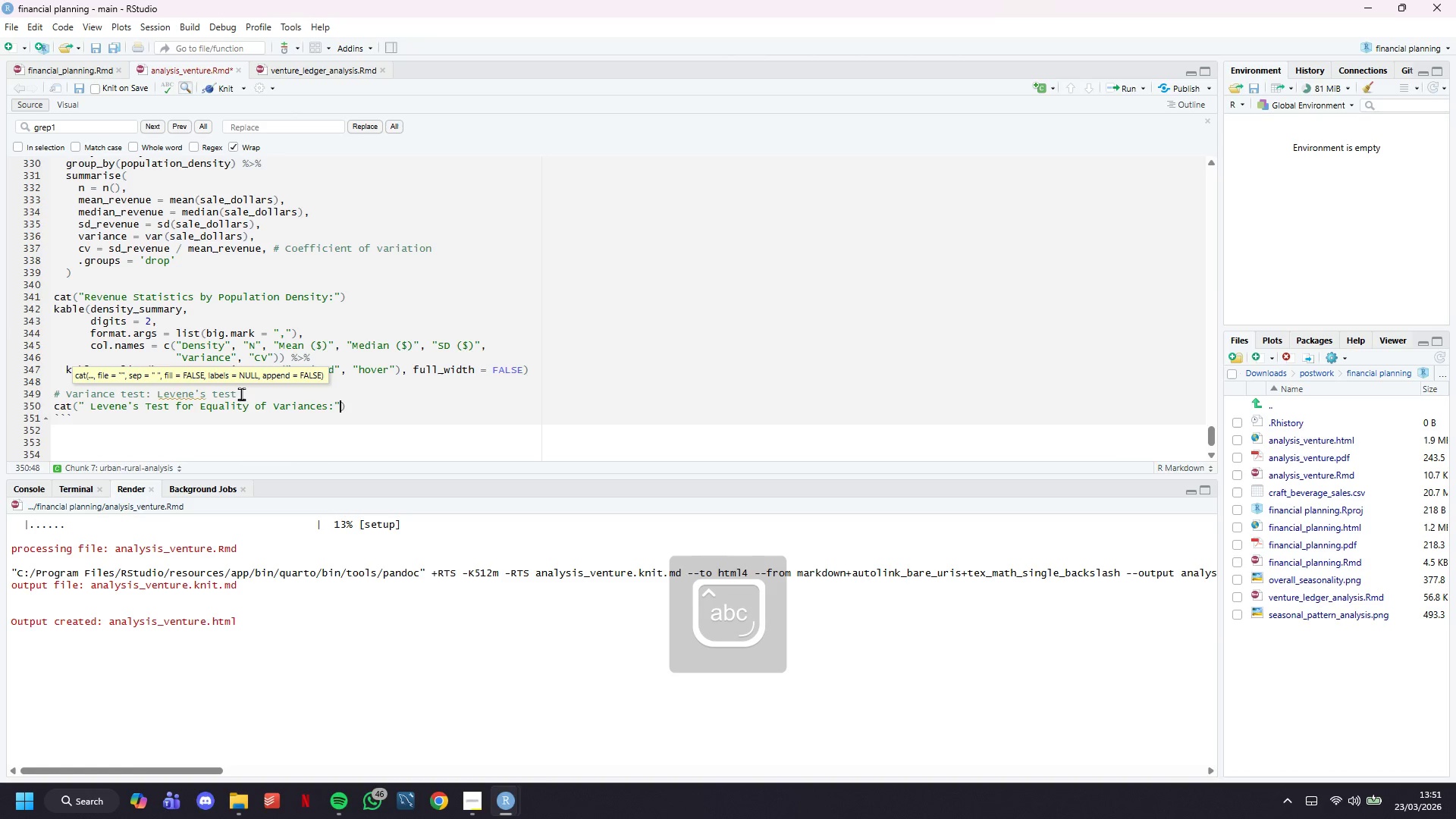 
key(ArrowRight)
 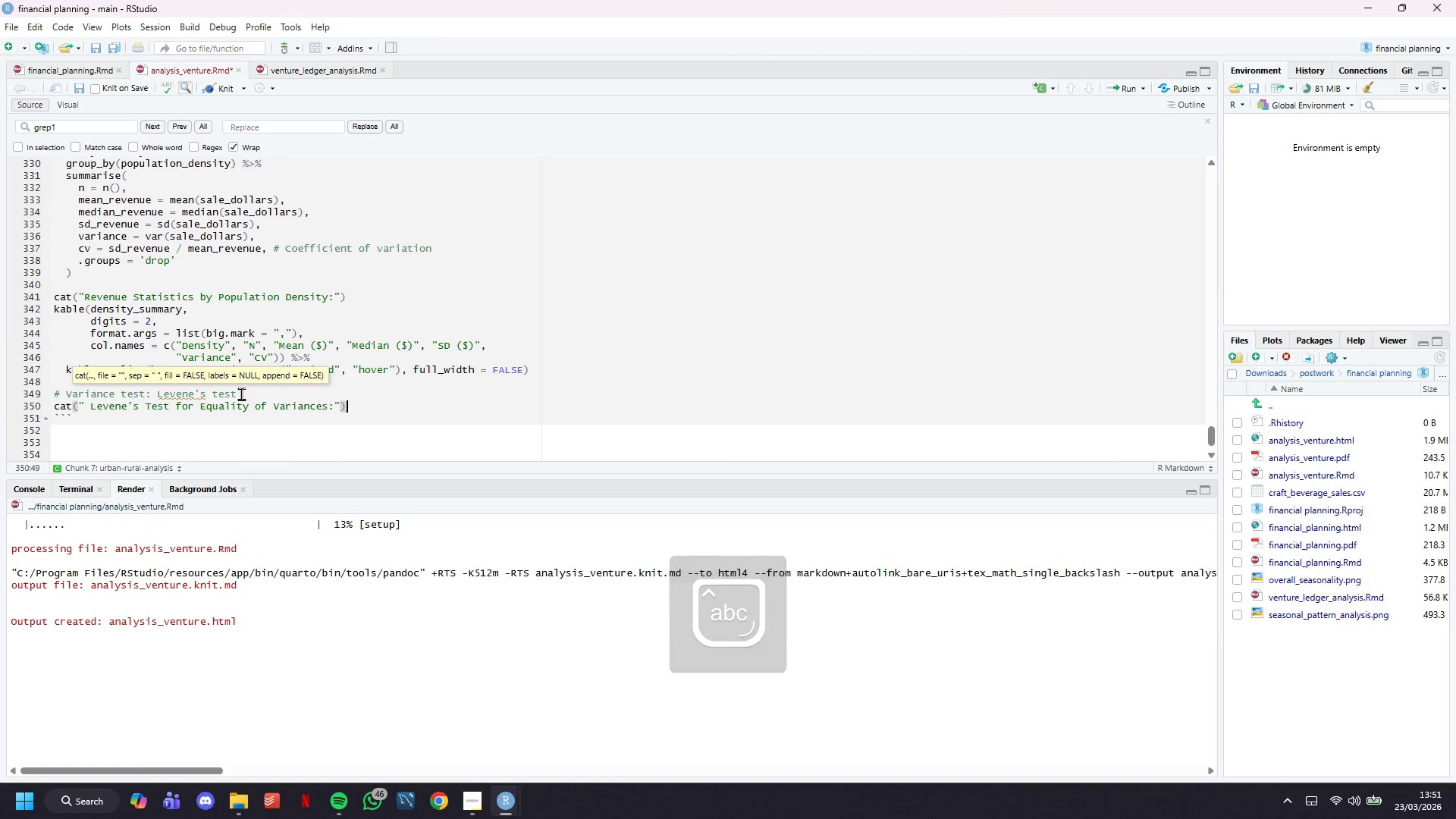 
key(ArrowRight)
 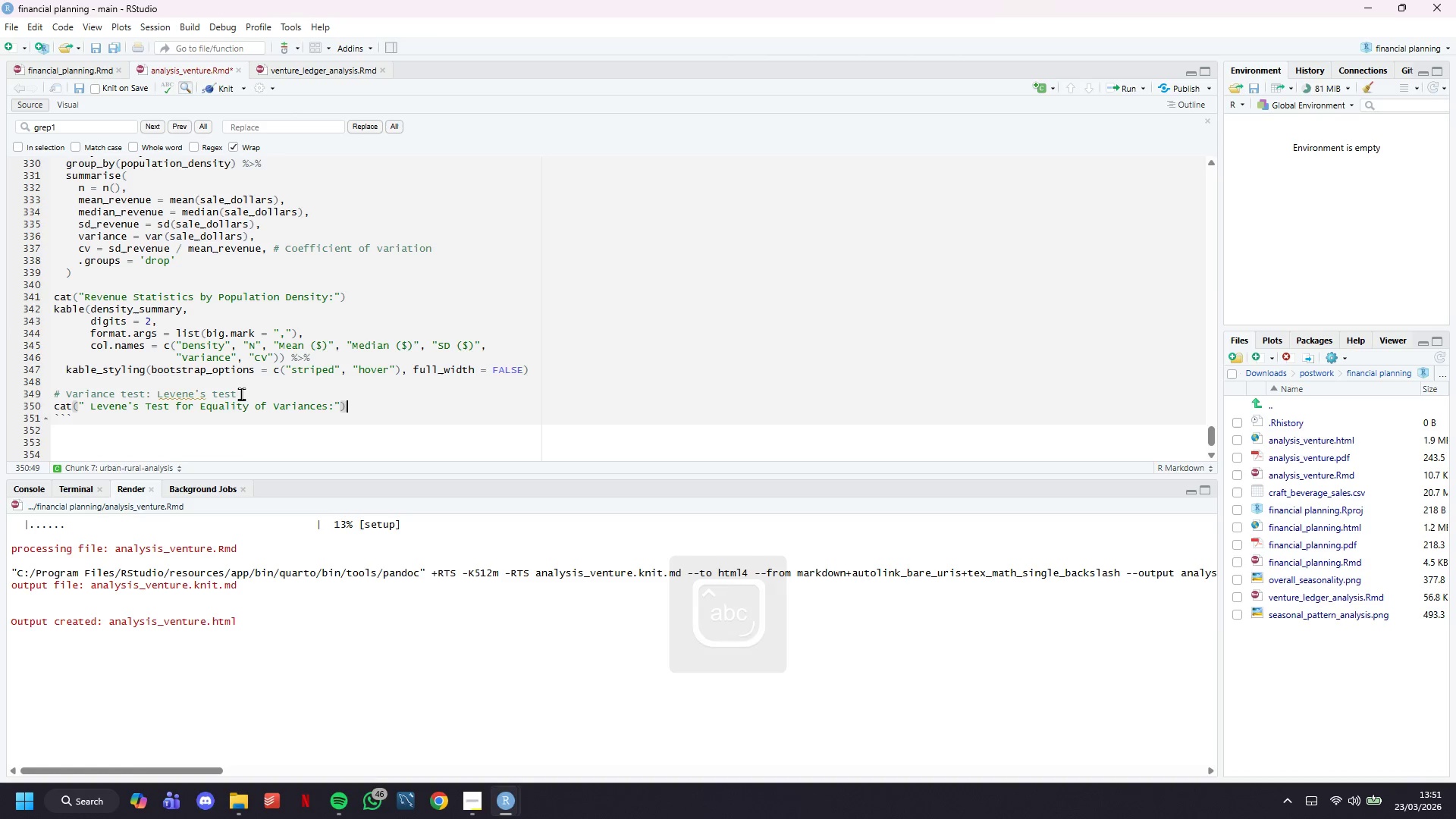 
key(Enter)
 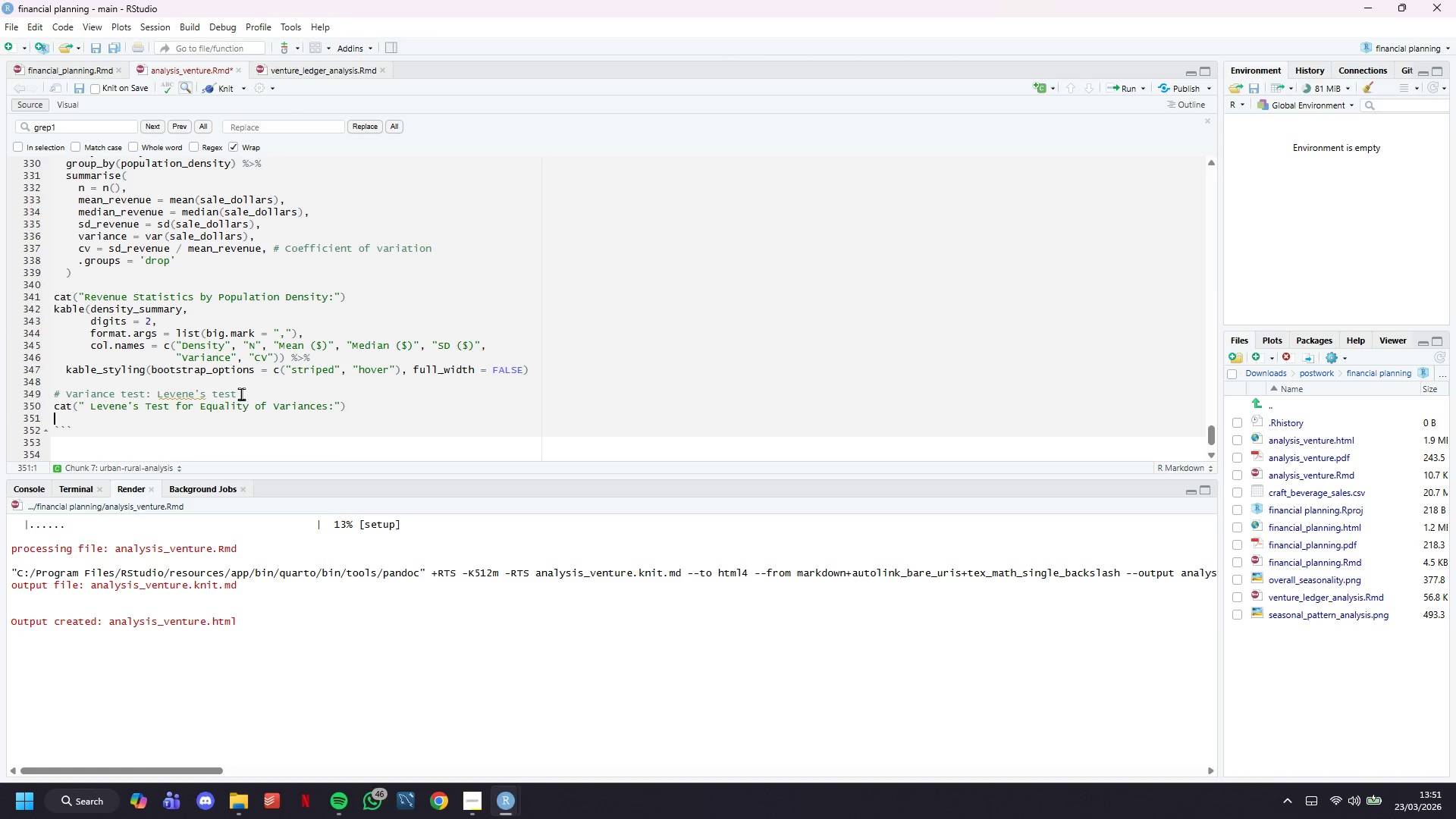 
type(cat()
 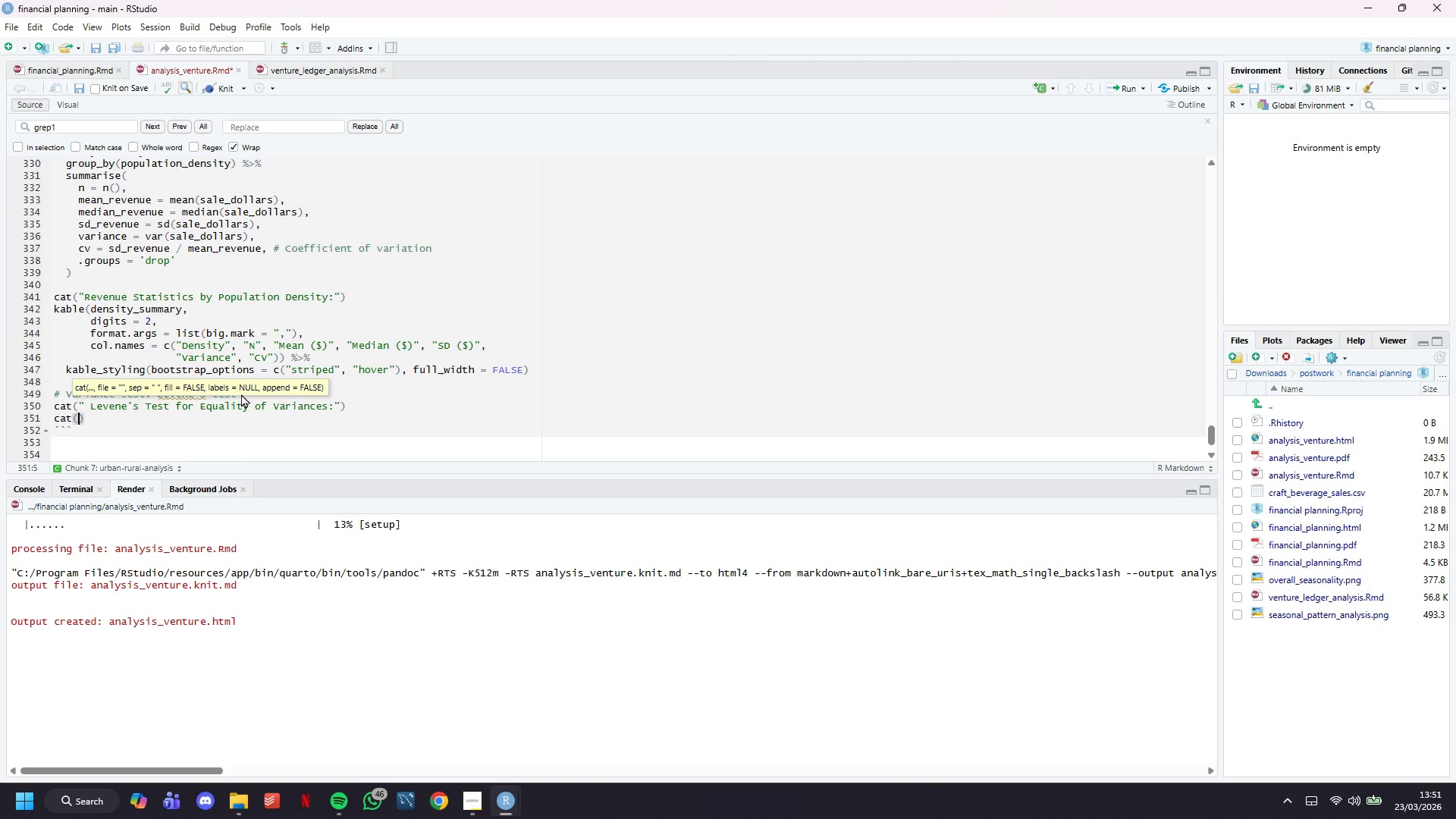 
wait(6.28)
 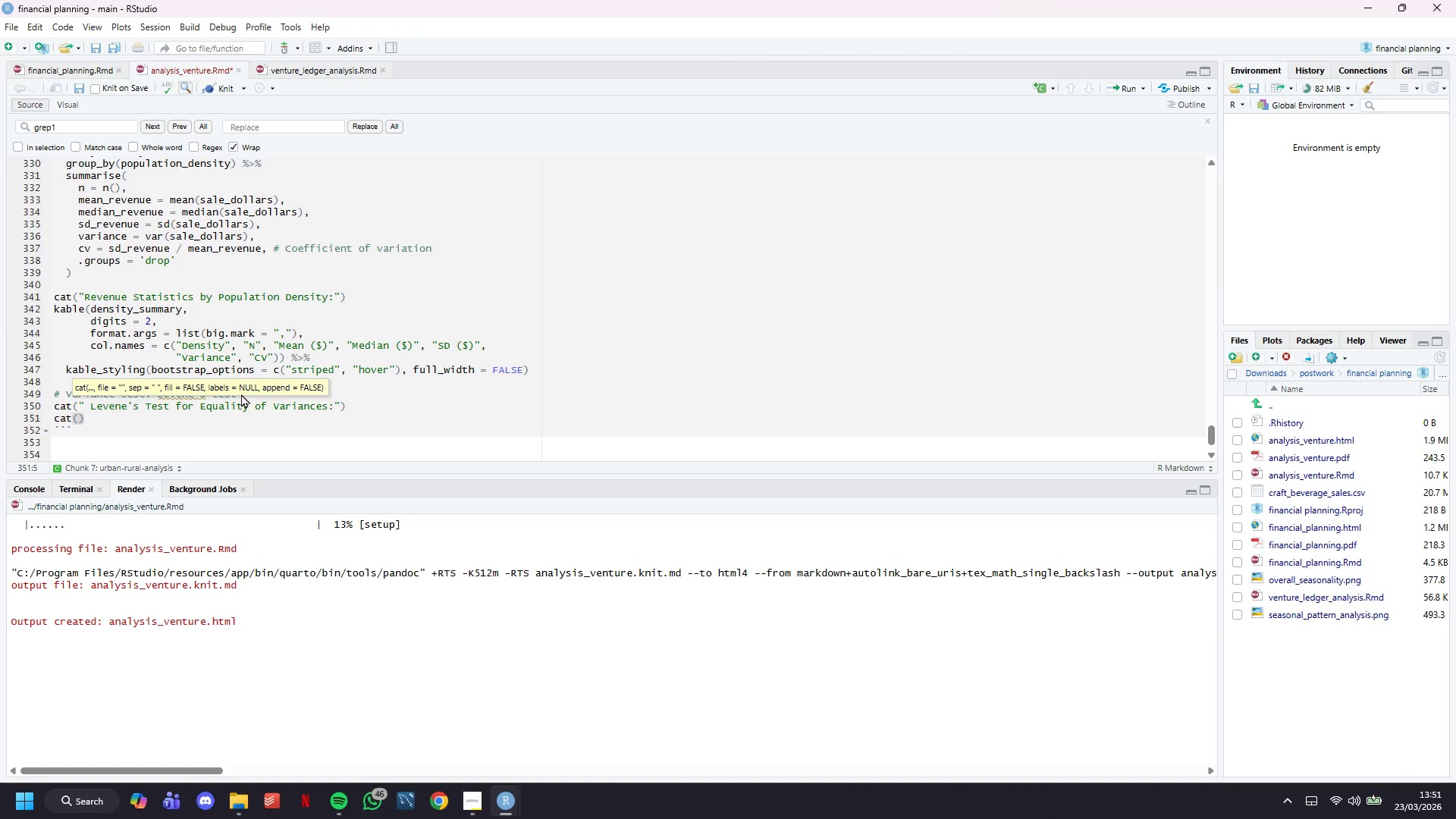 
type(" H0)
key(Backspace)
type(o: Variances are equal across urban/rural)
 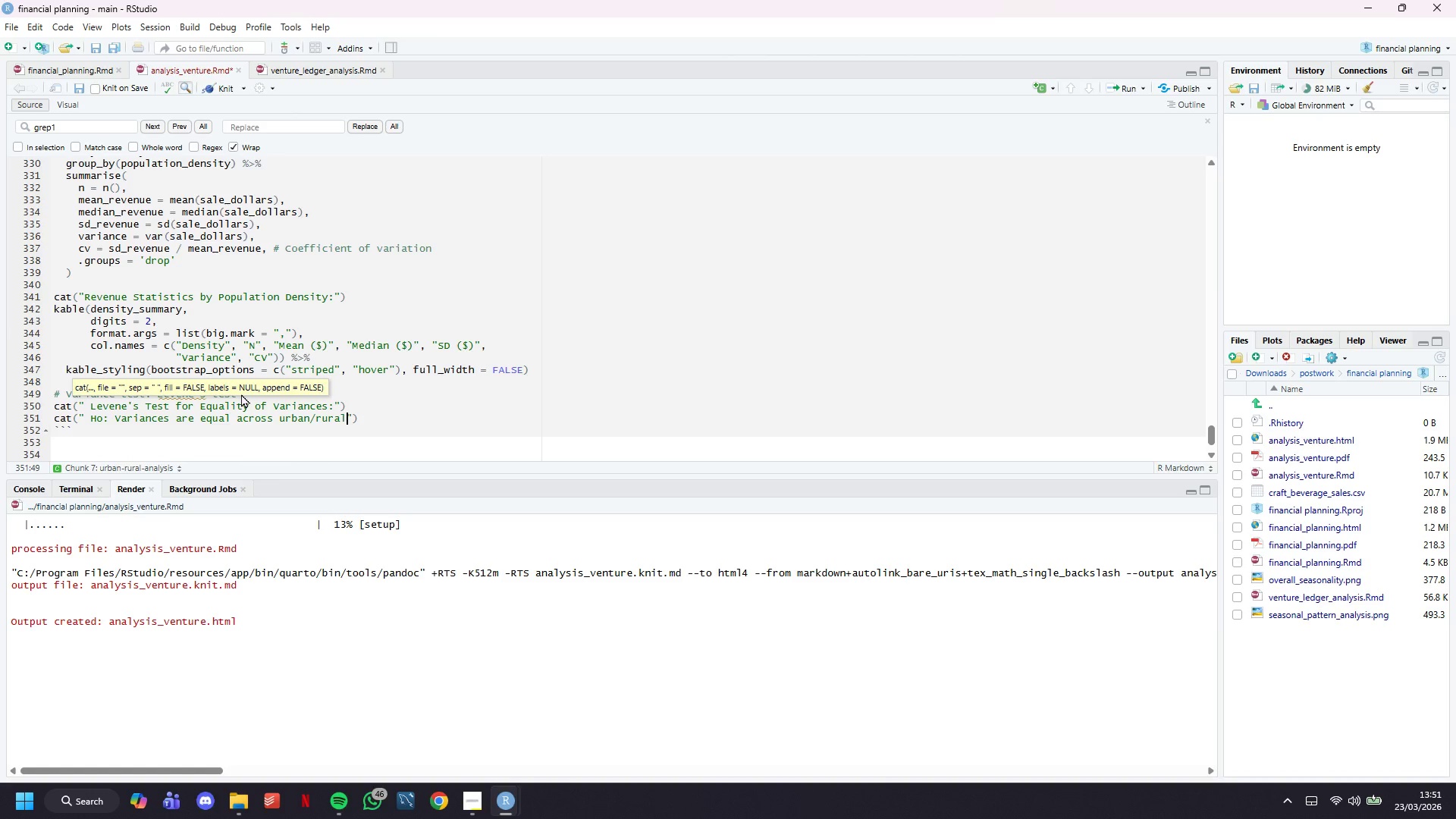 
wait(10.45)
 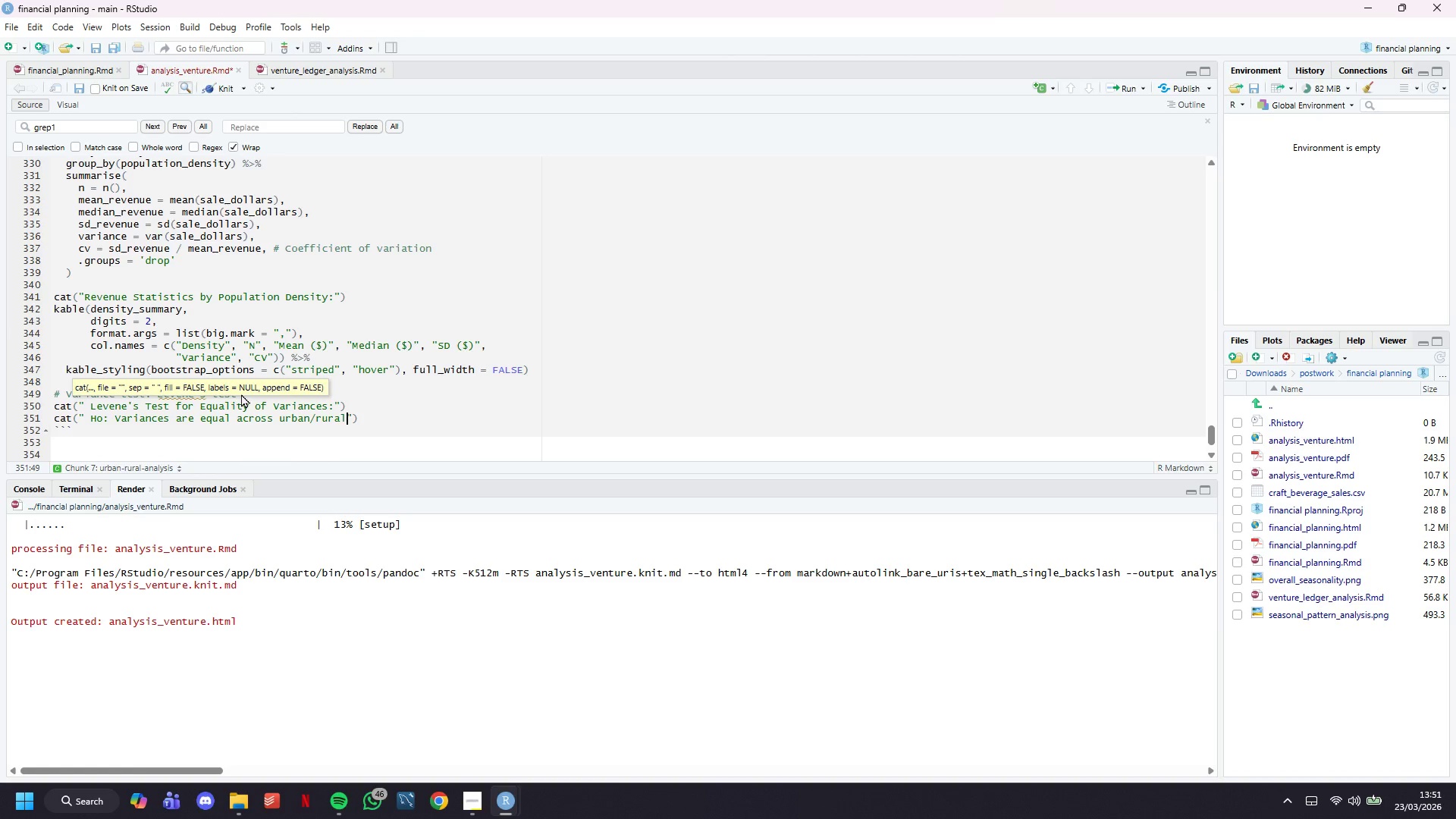 
type( markets)
 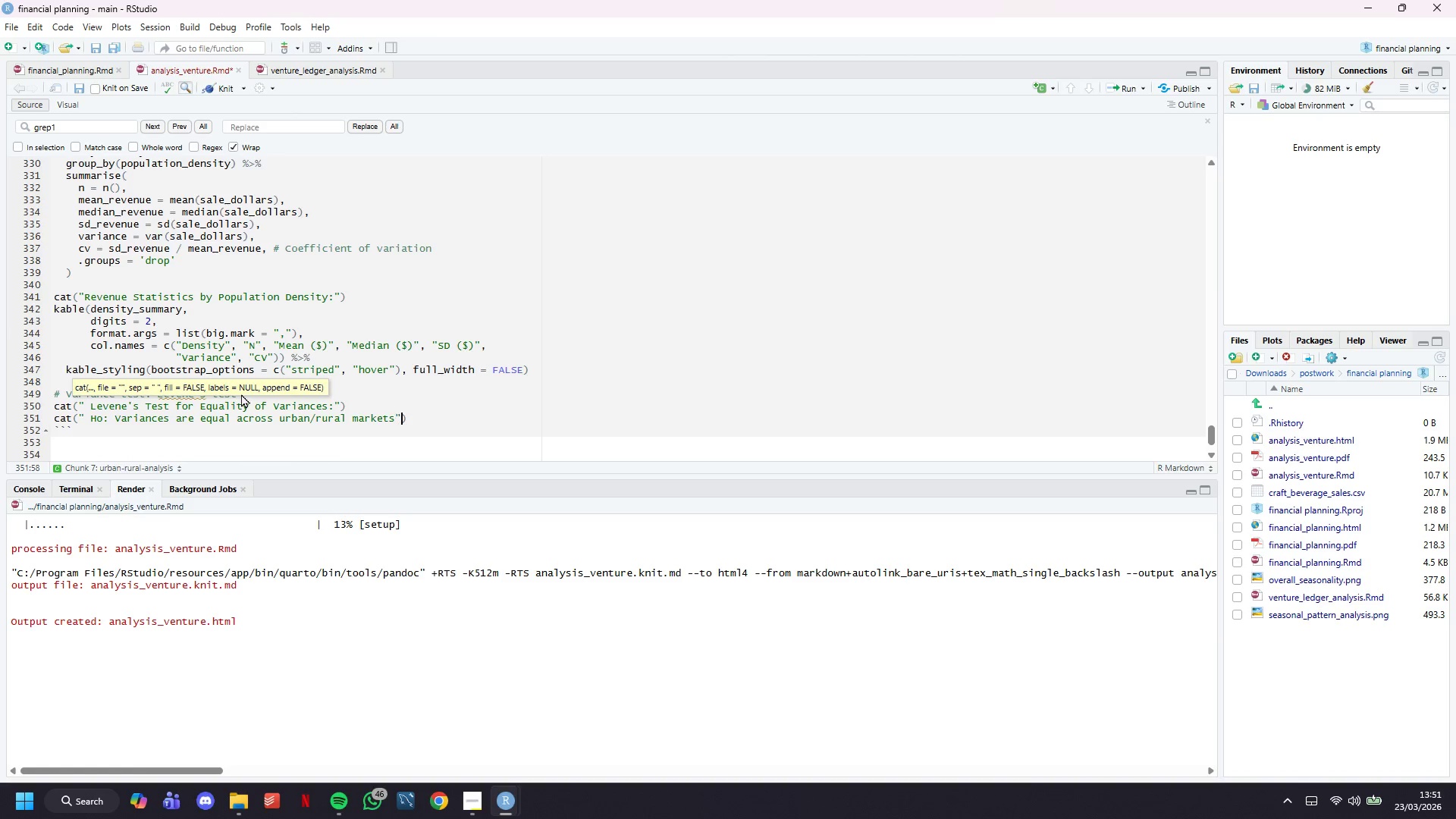 
key(ArrowRight)
 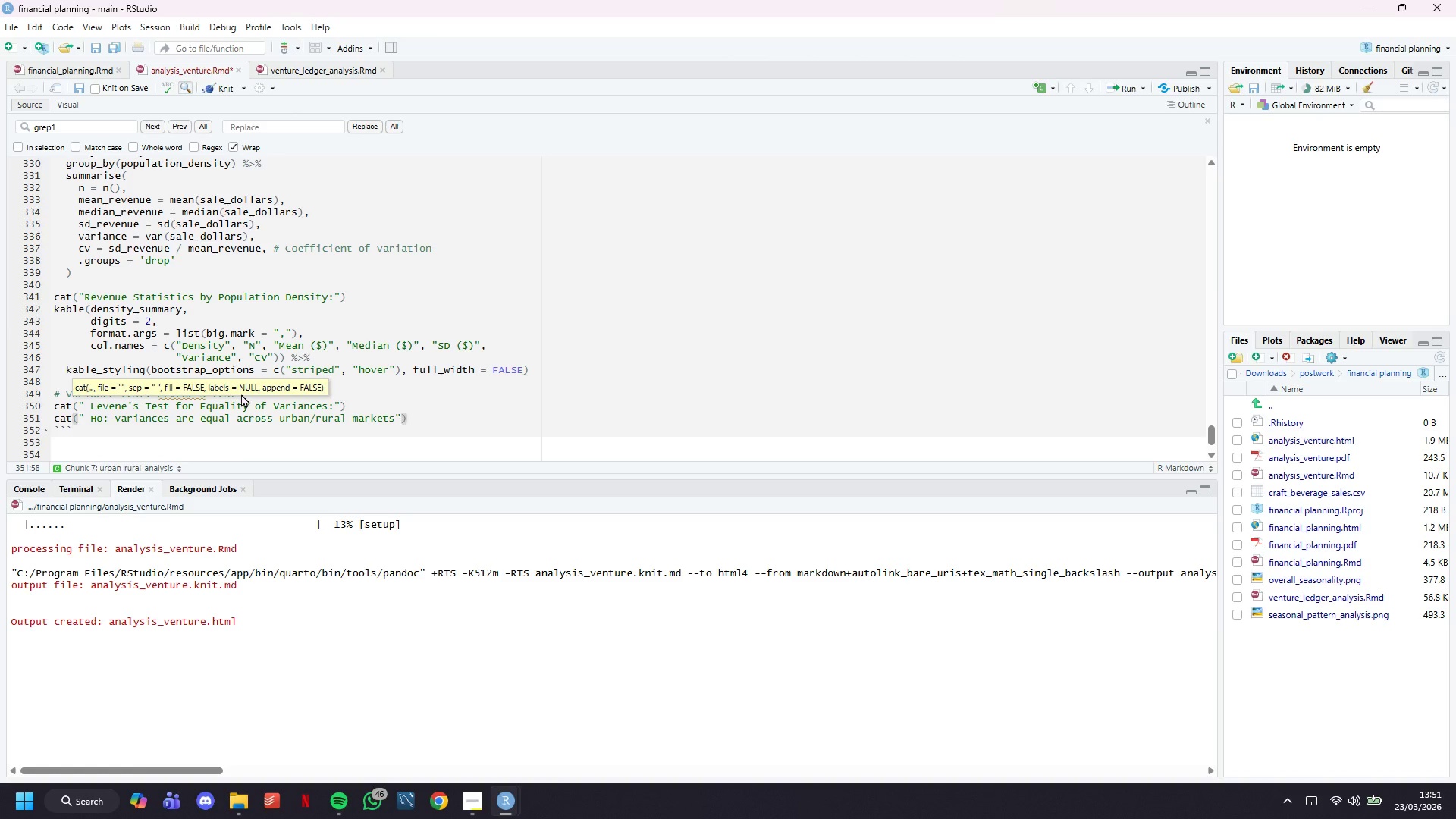 
key(ArrowRight)
 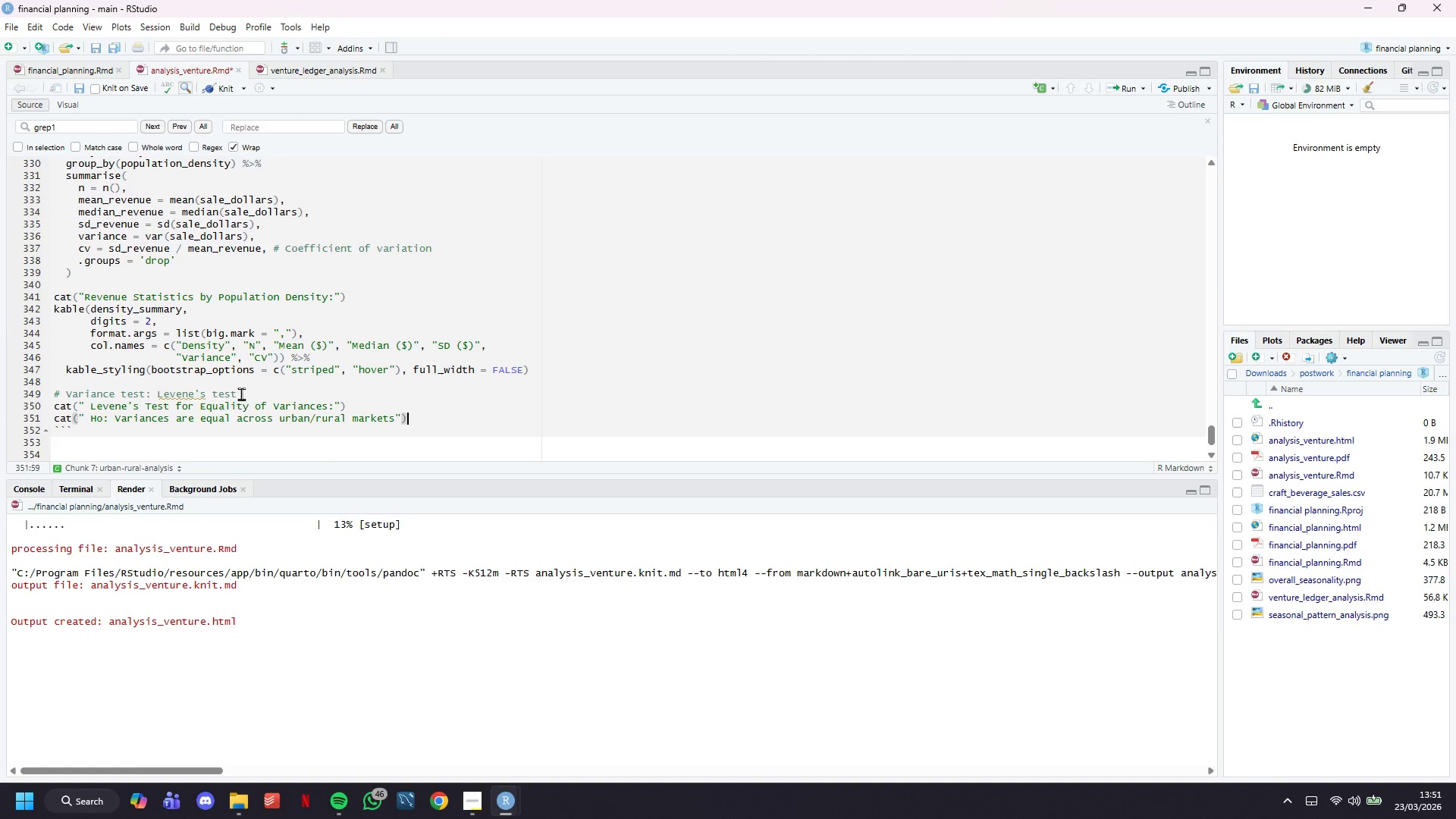 
key(Enter)
 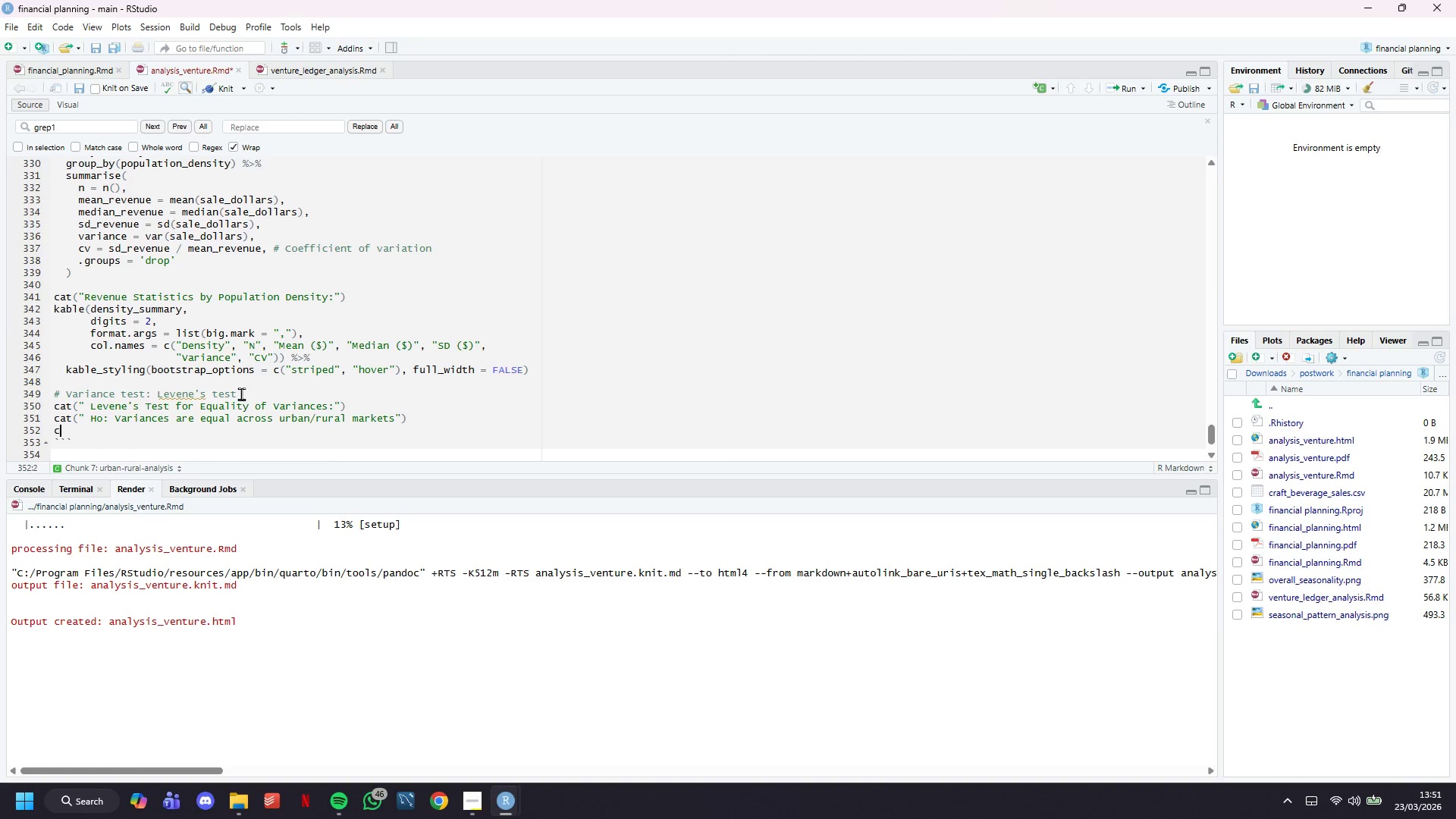 
type(cat(" H1: B)
key(Backspace)
type(Variances differ significany)
key(Backspace)
type(tly)
 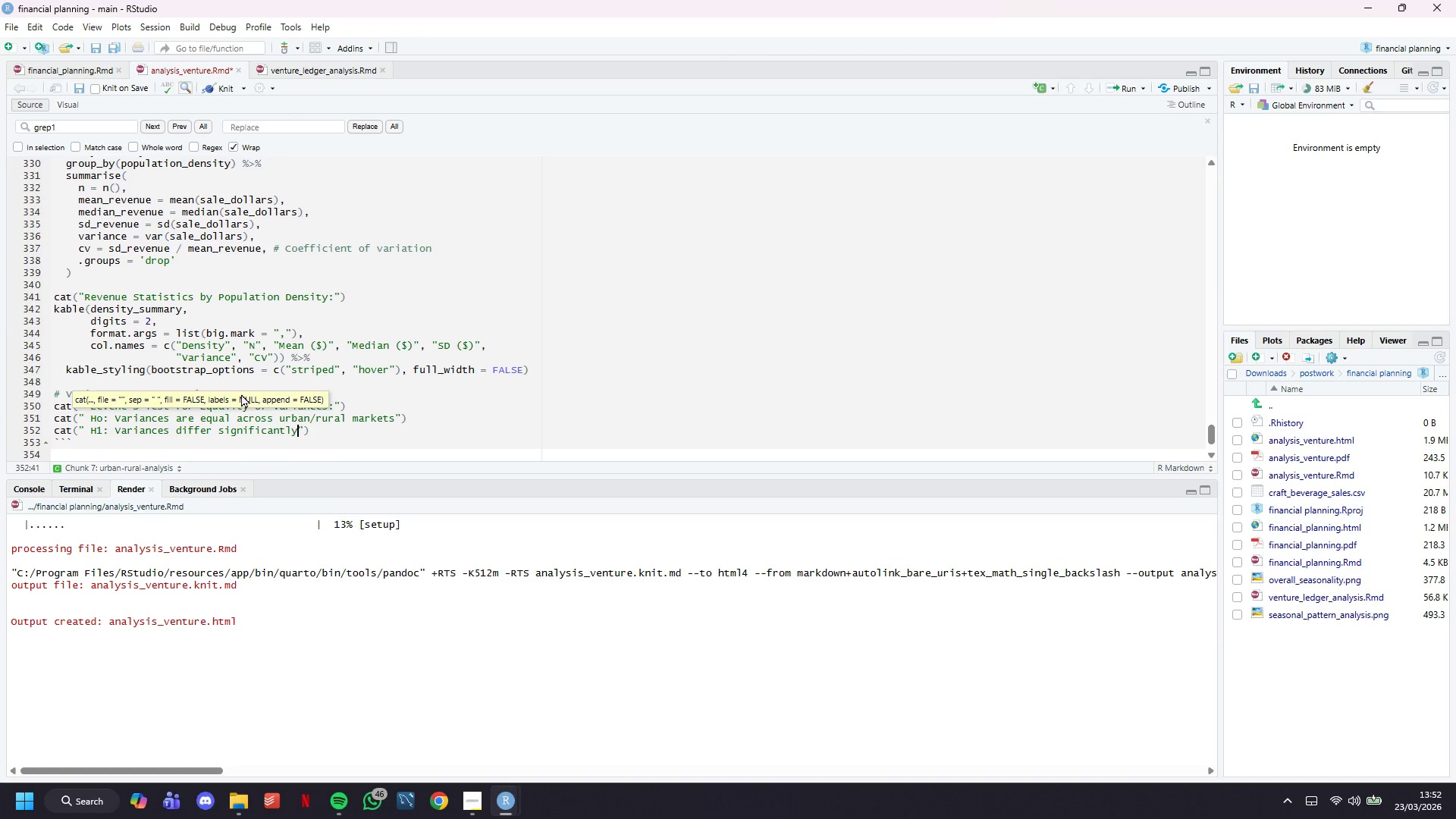 
key(ArrowRight)
 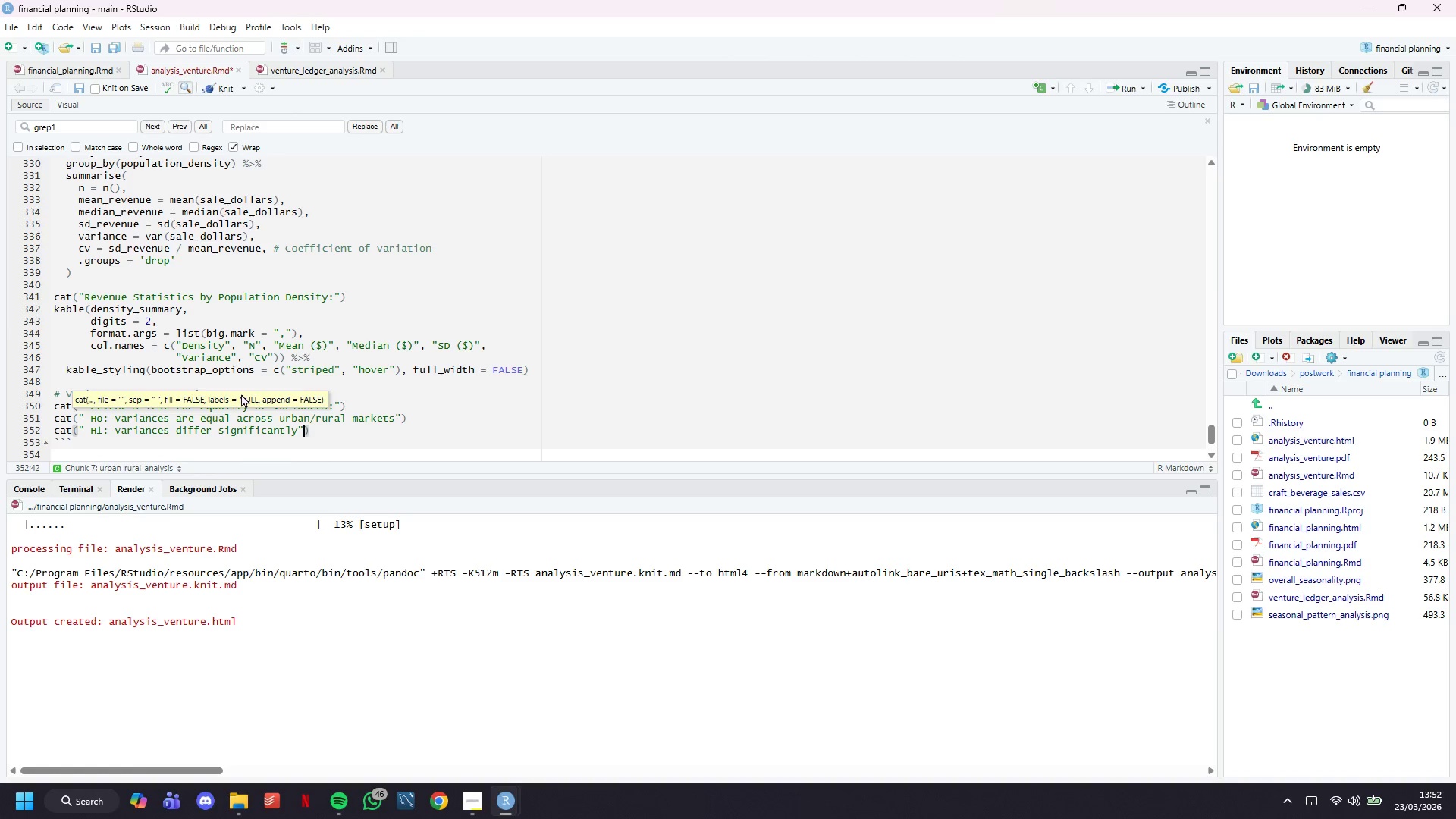 
key(ArrowRight)
 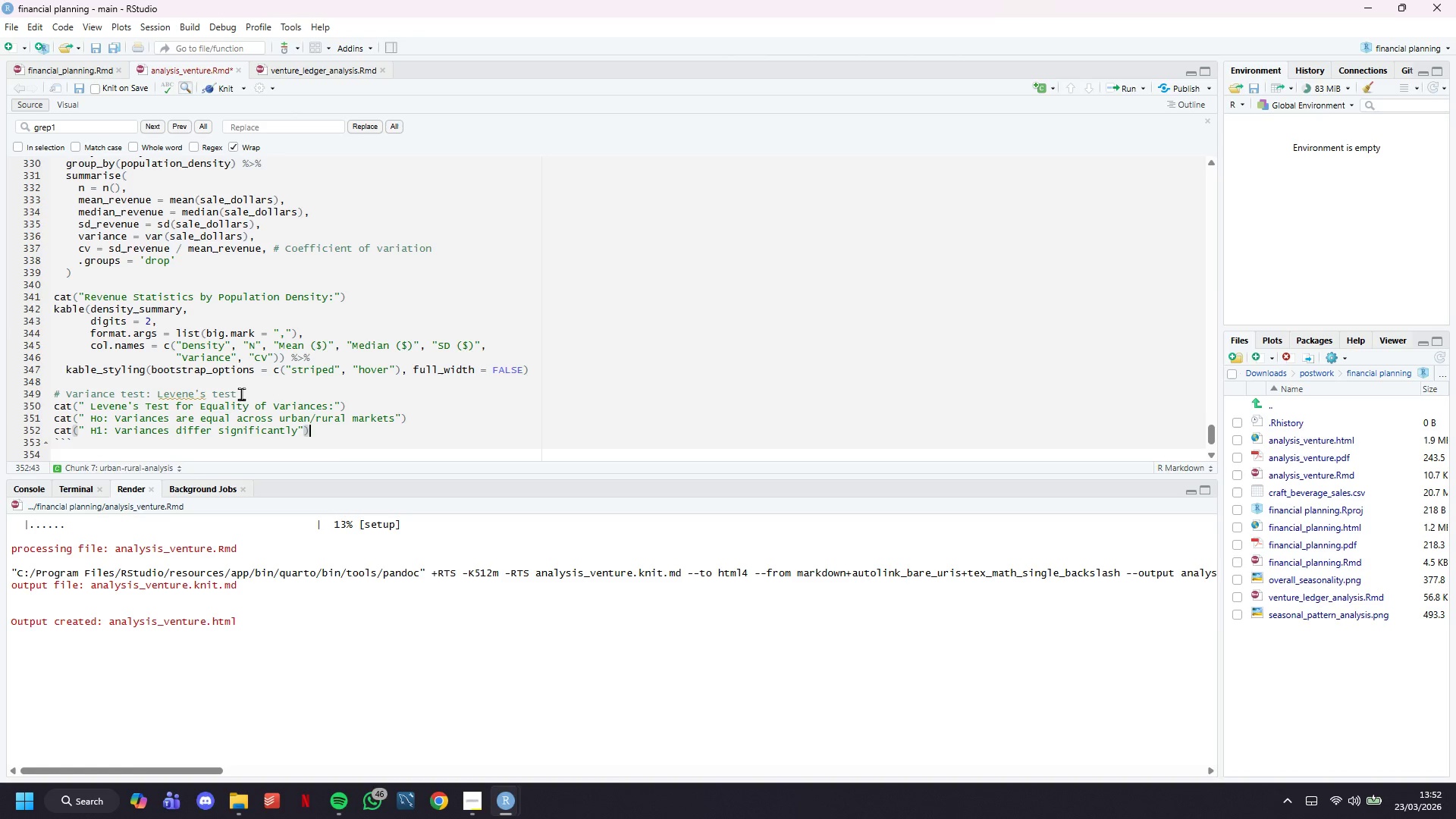 
key(Enter)
 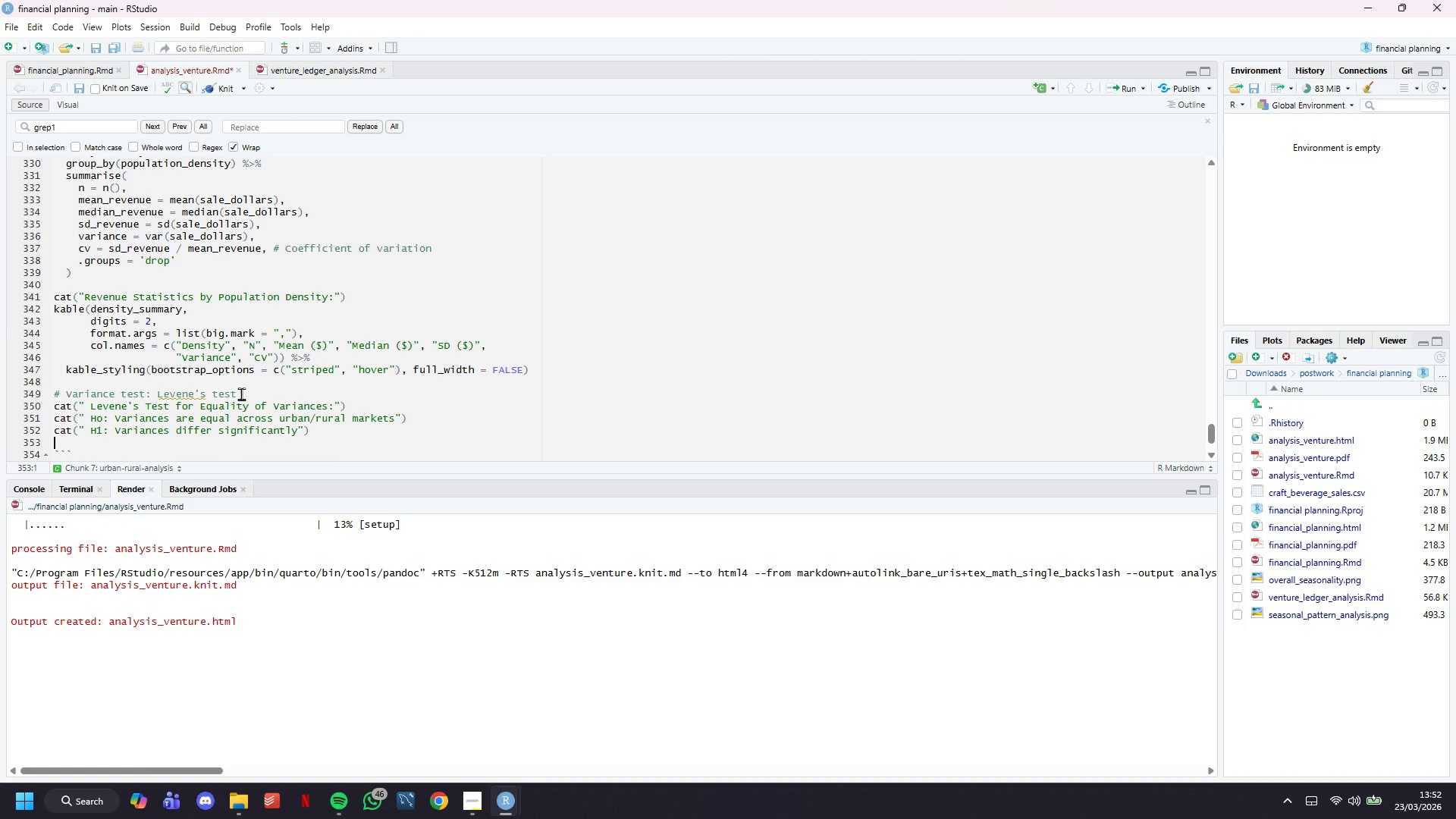 
key(Enter)
 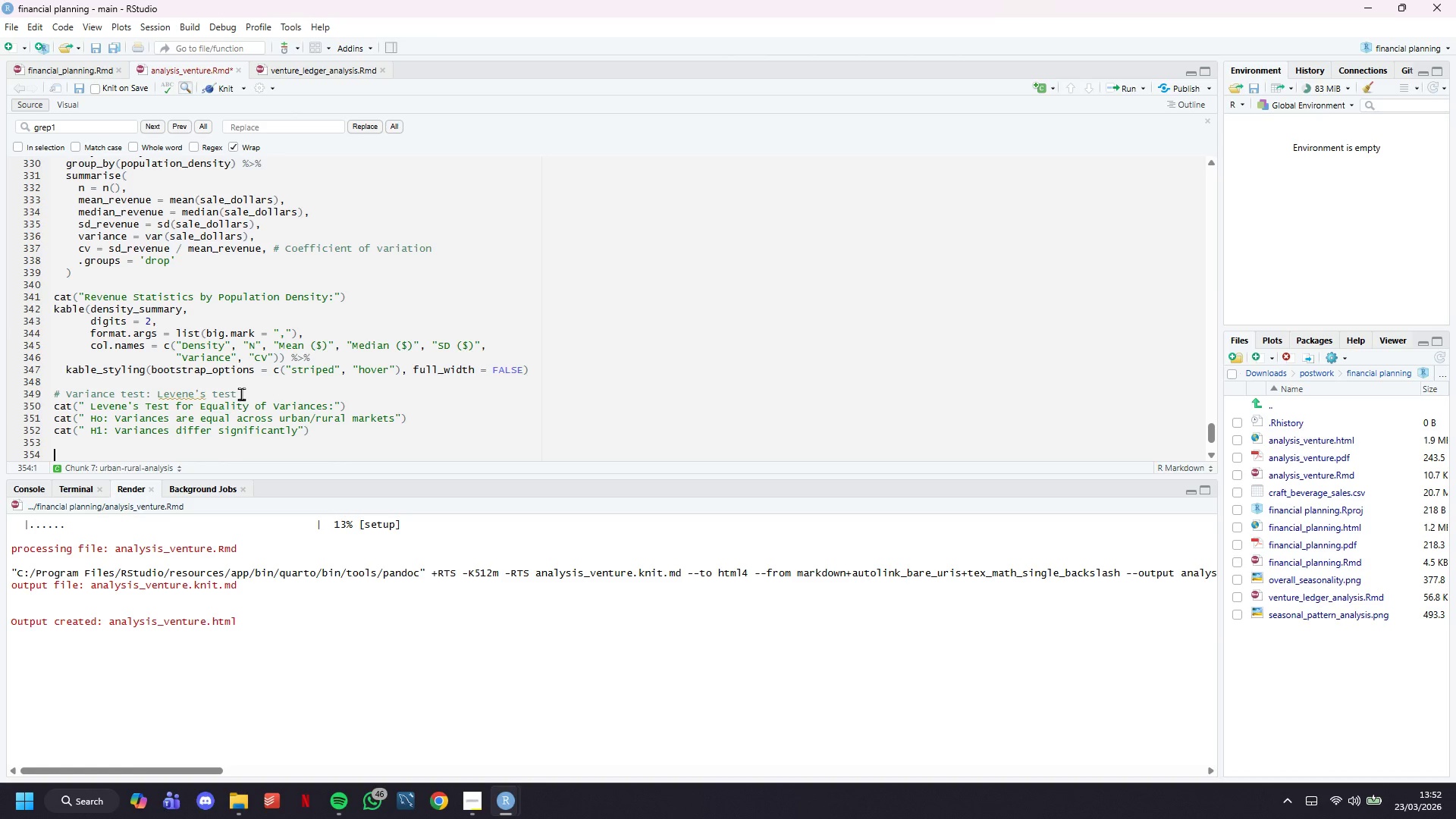 
type(levene_resulyt)
key(Backspace)
key(Backspace)
type(t <- leb)
key(Backspace)
type(vene)
 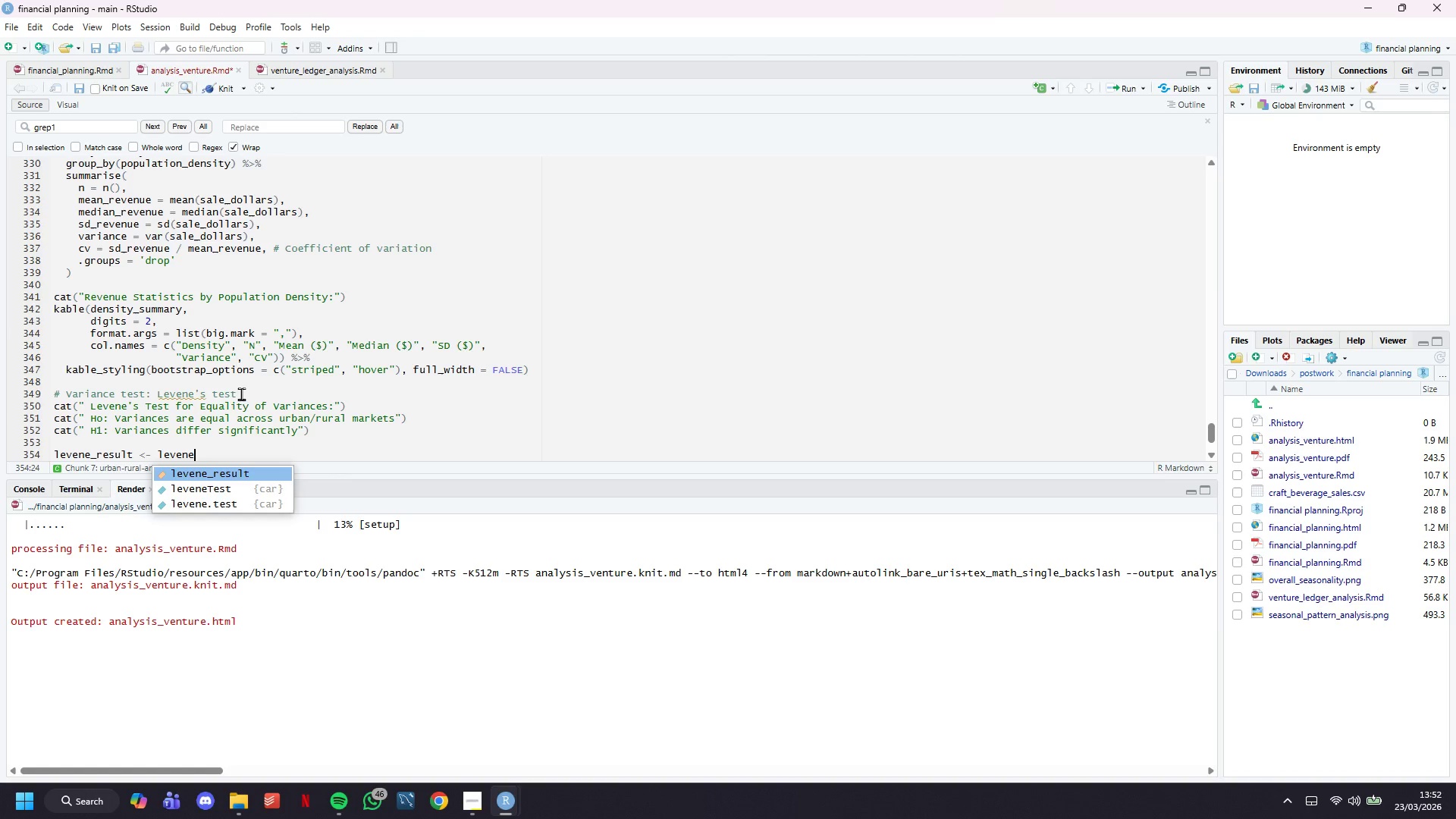 
type(Test()
 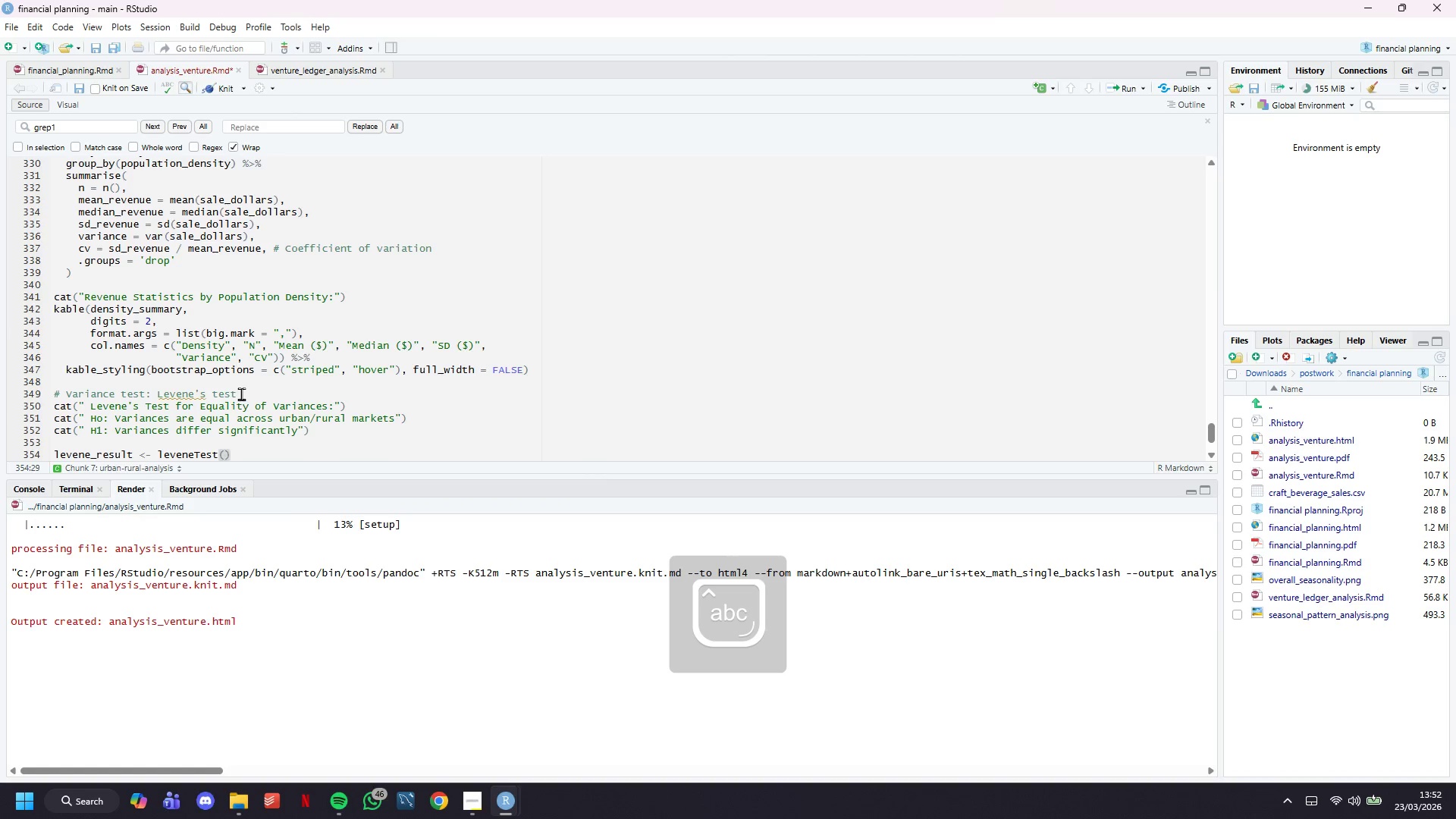 
wait(11.42)
 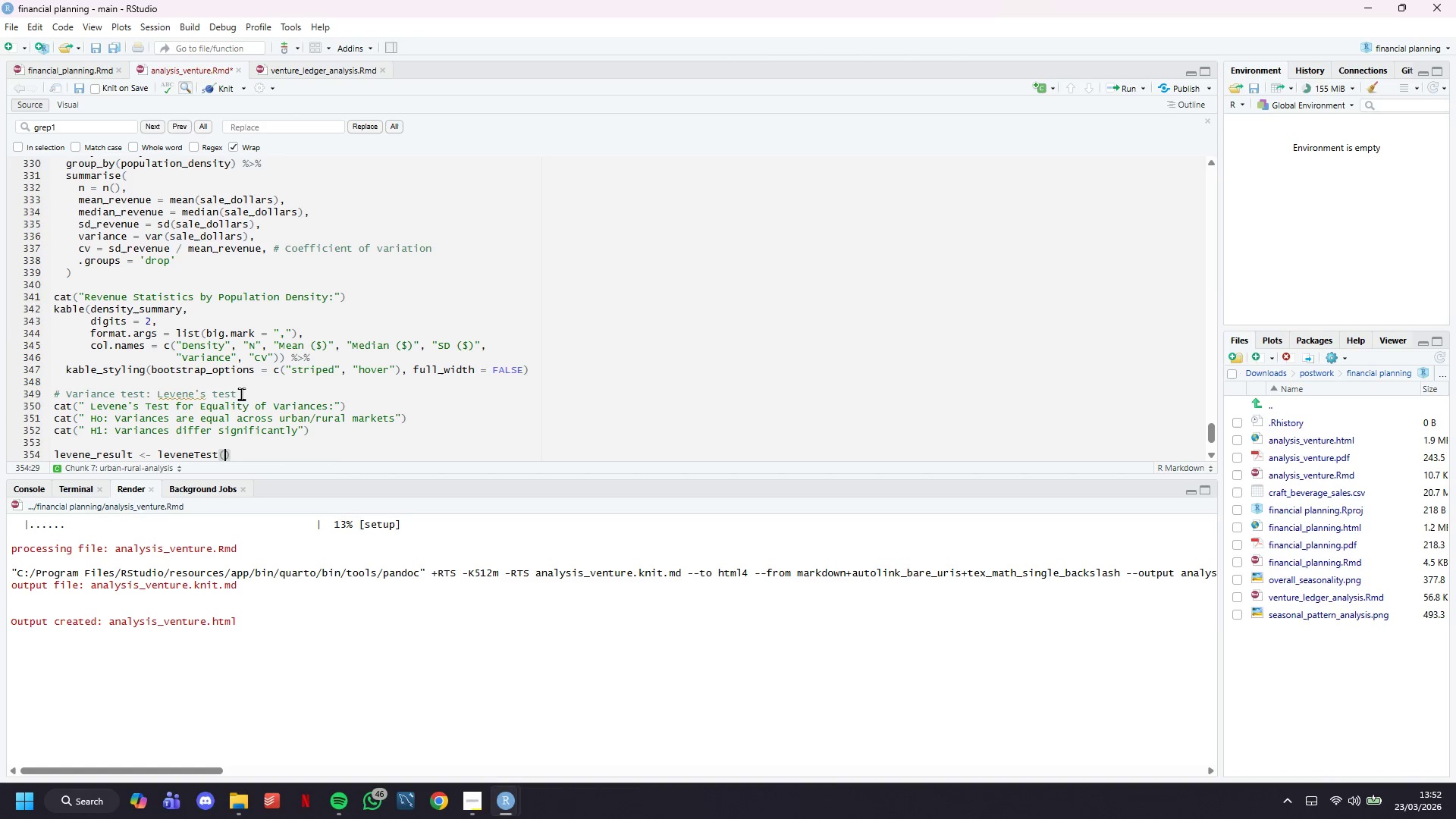 
type(sale))
 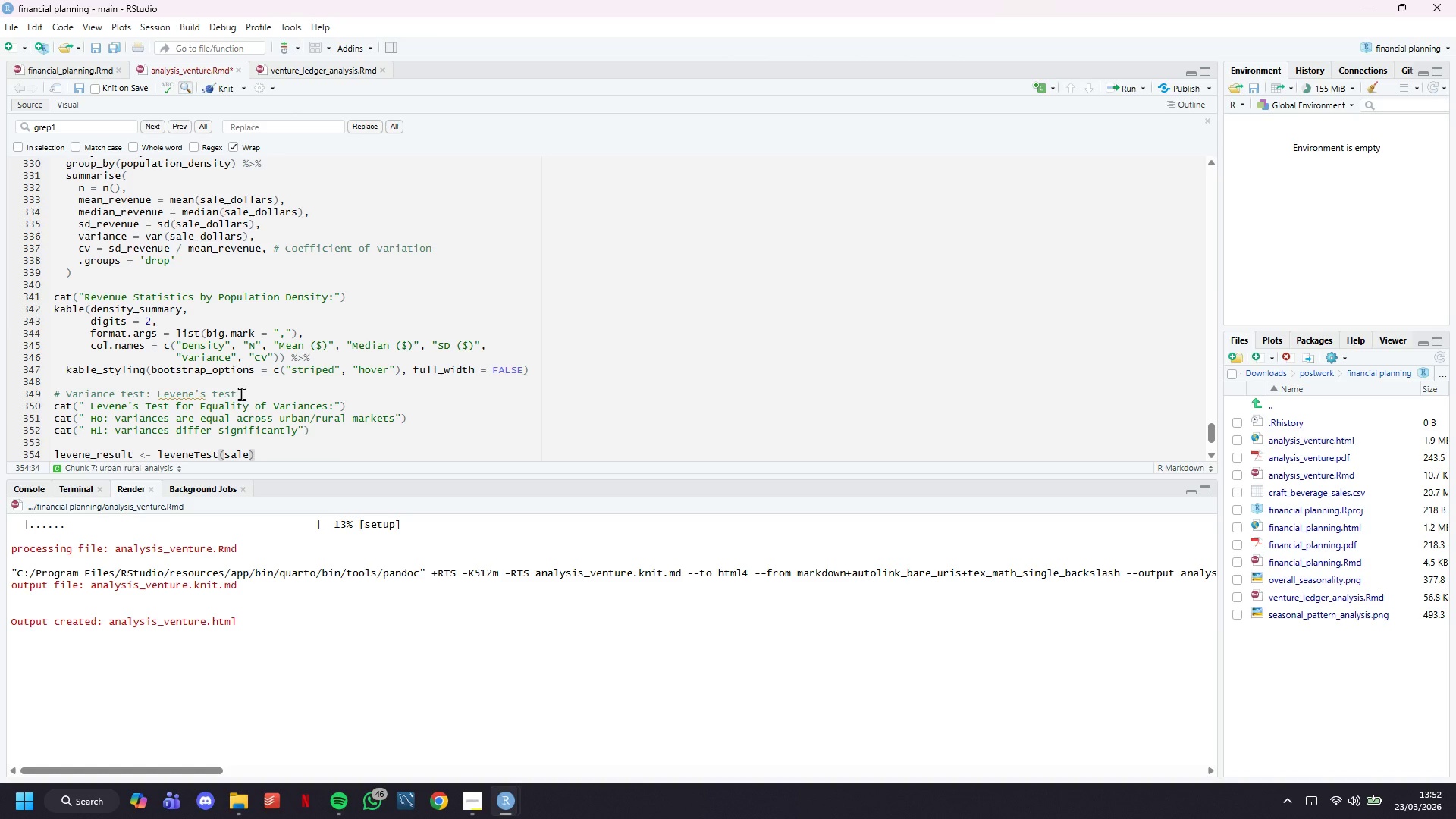 
key(ArrowLeft)
 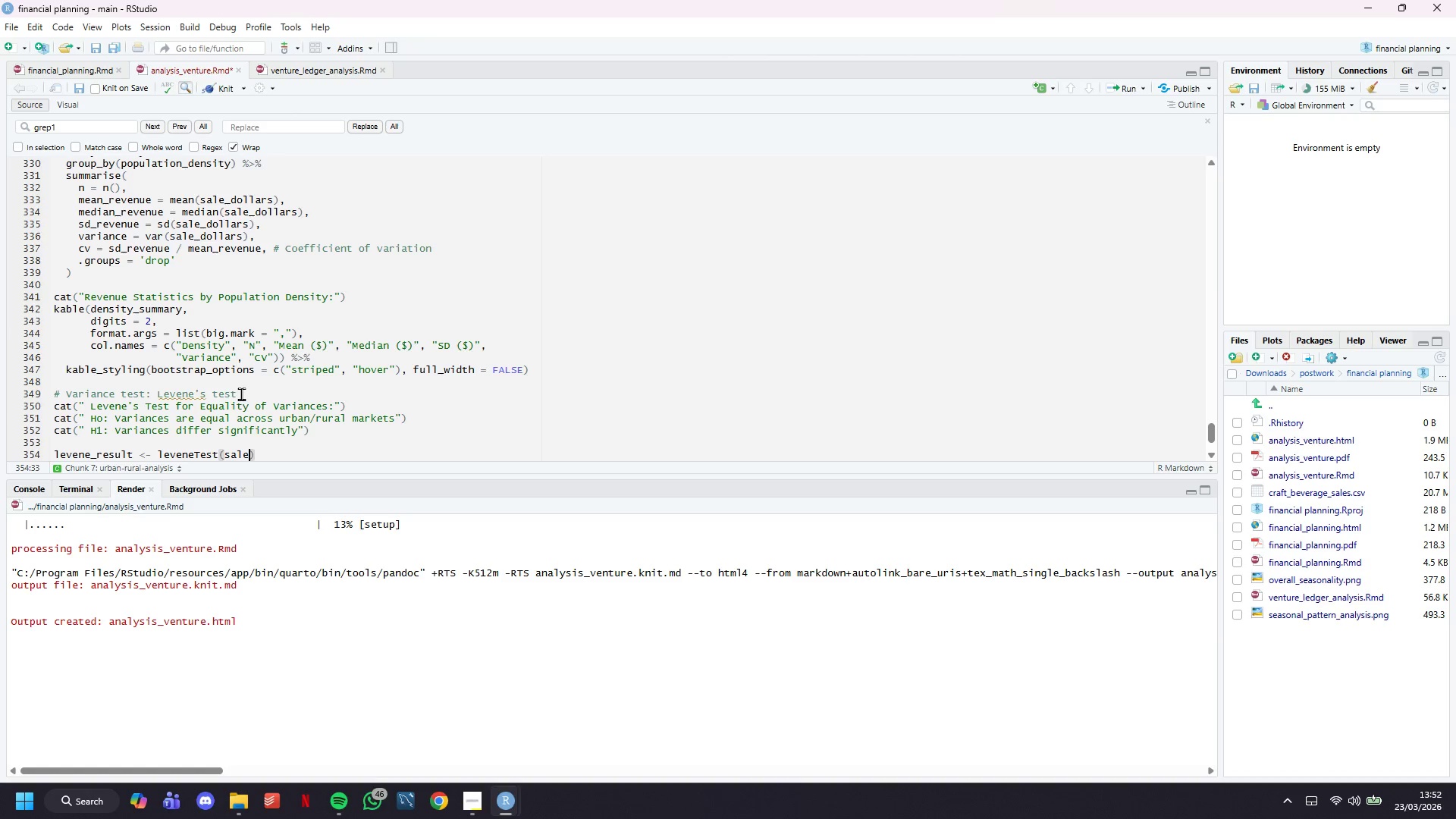 
hold_key(key=ShiftLeft, duration=0.34)
 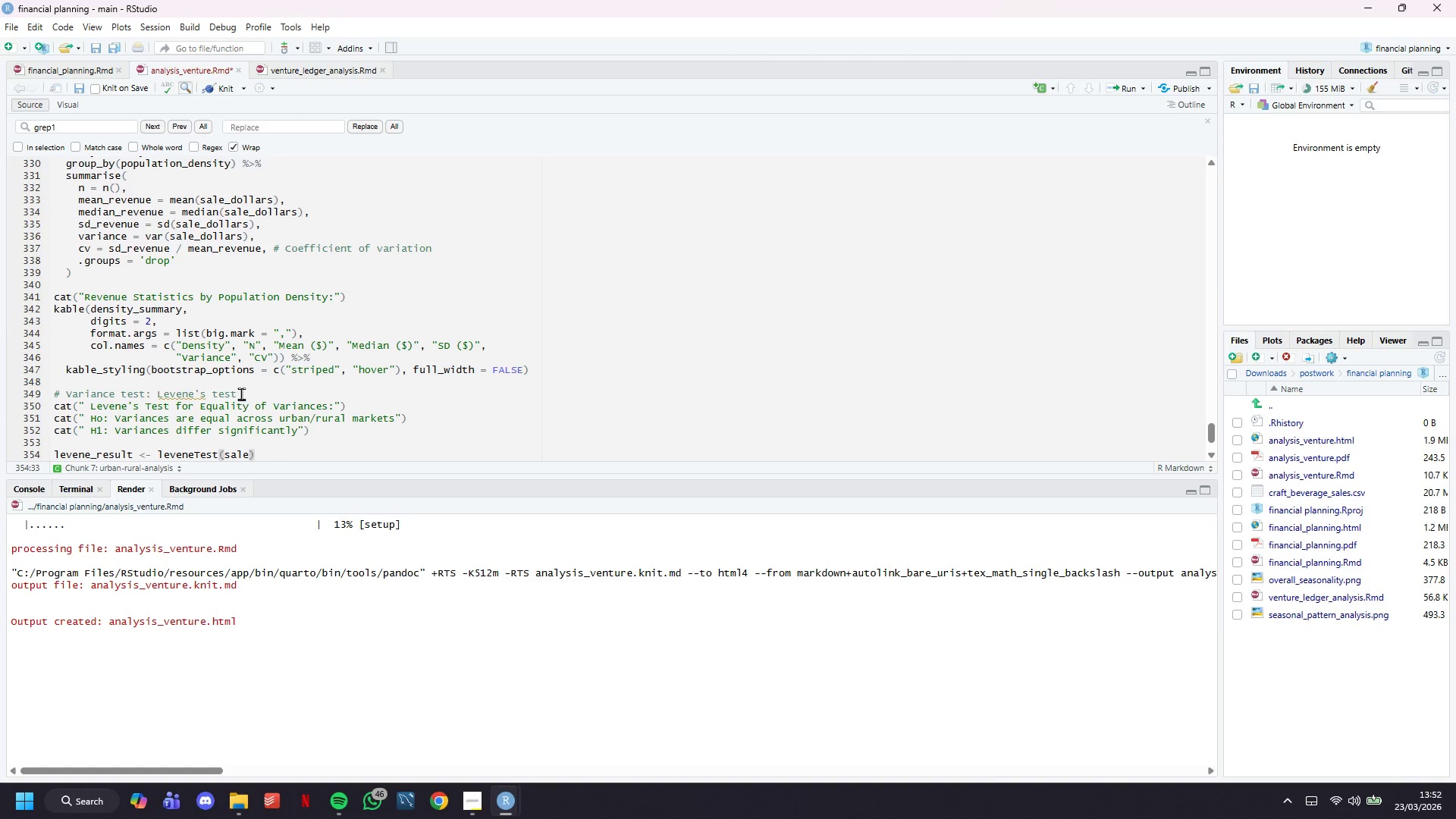 
type(_dik)
key(Backspace)
key(Backspace)
type(ollars ~ populatop)
key(Backspace)
key(Backspace)
type(ion_density, data = sales)
 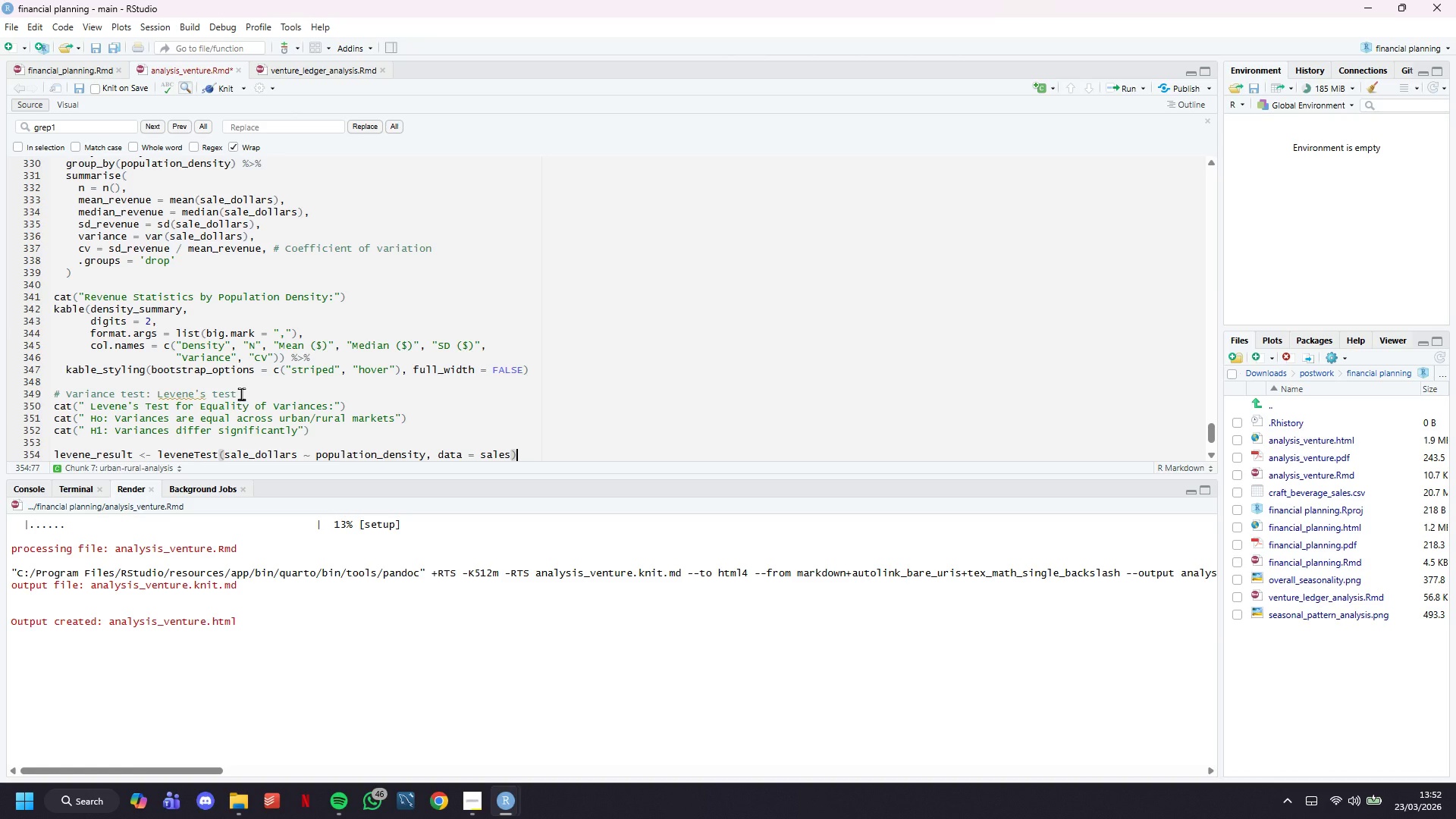 
 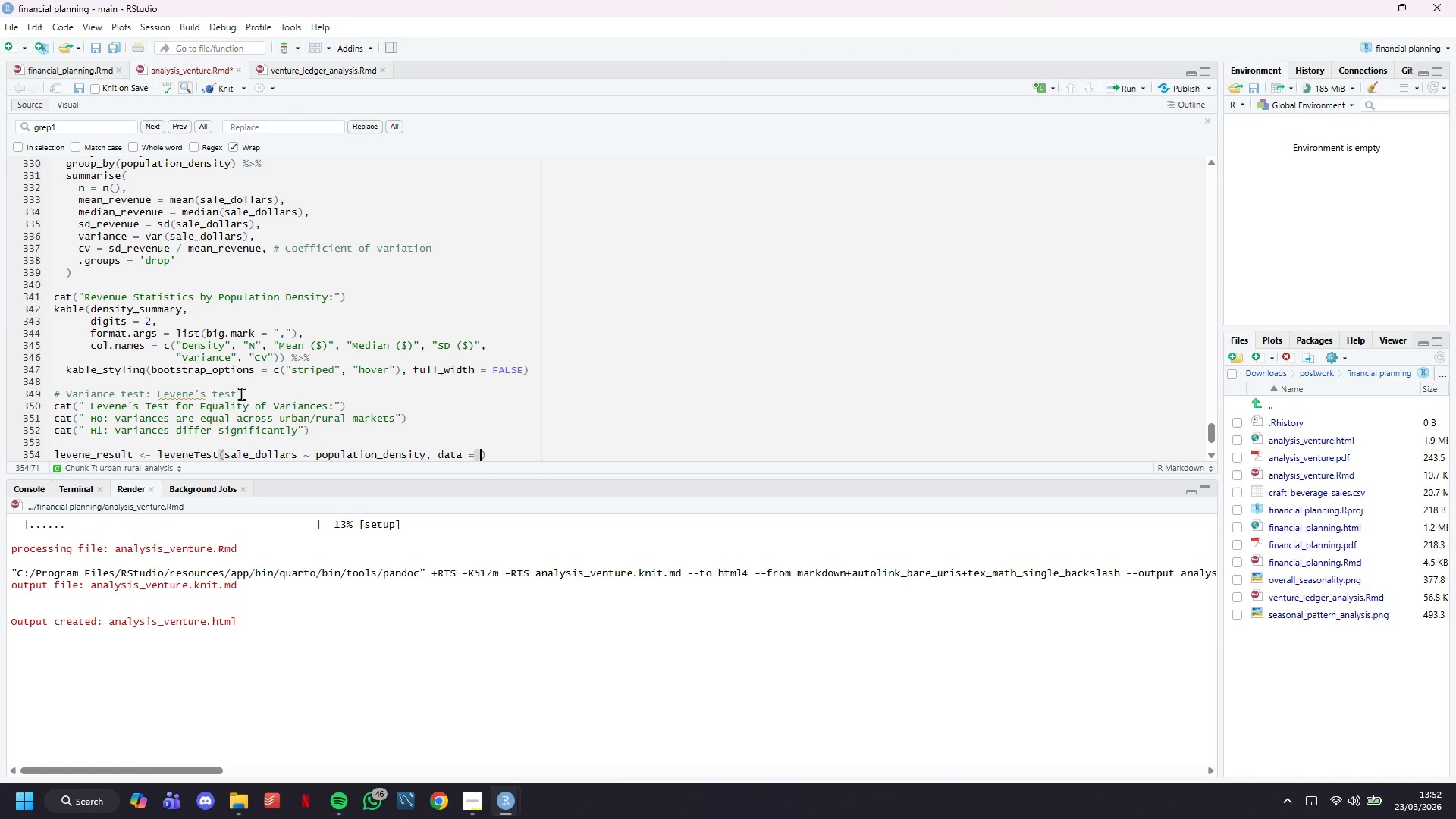 
key(ArrowRight)
 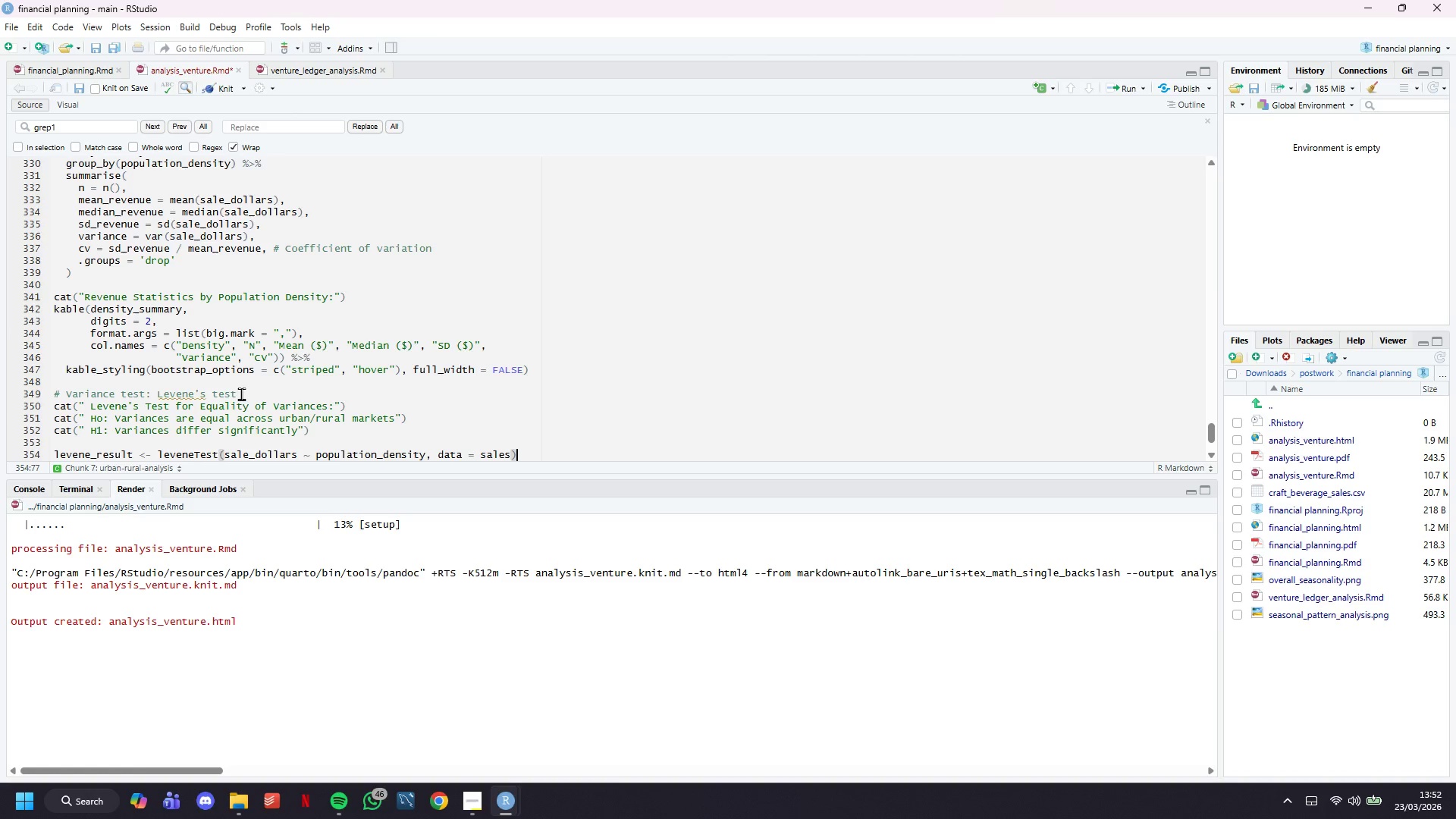 
key(Enter)
 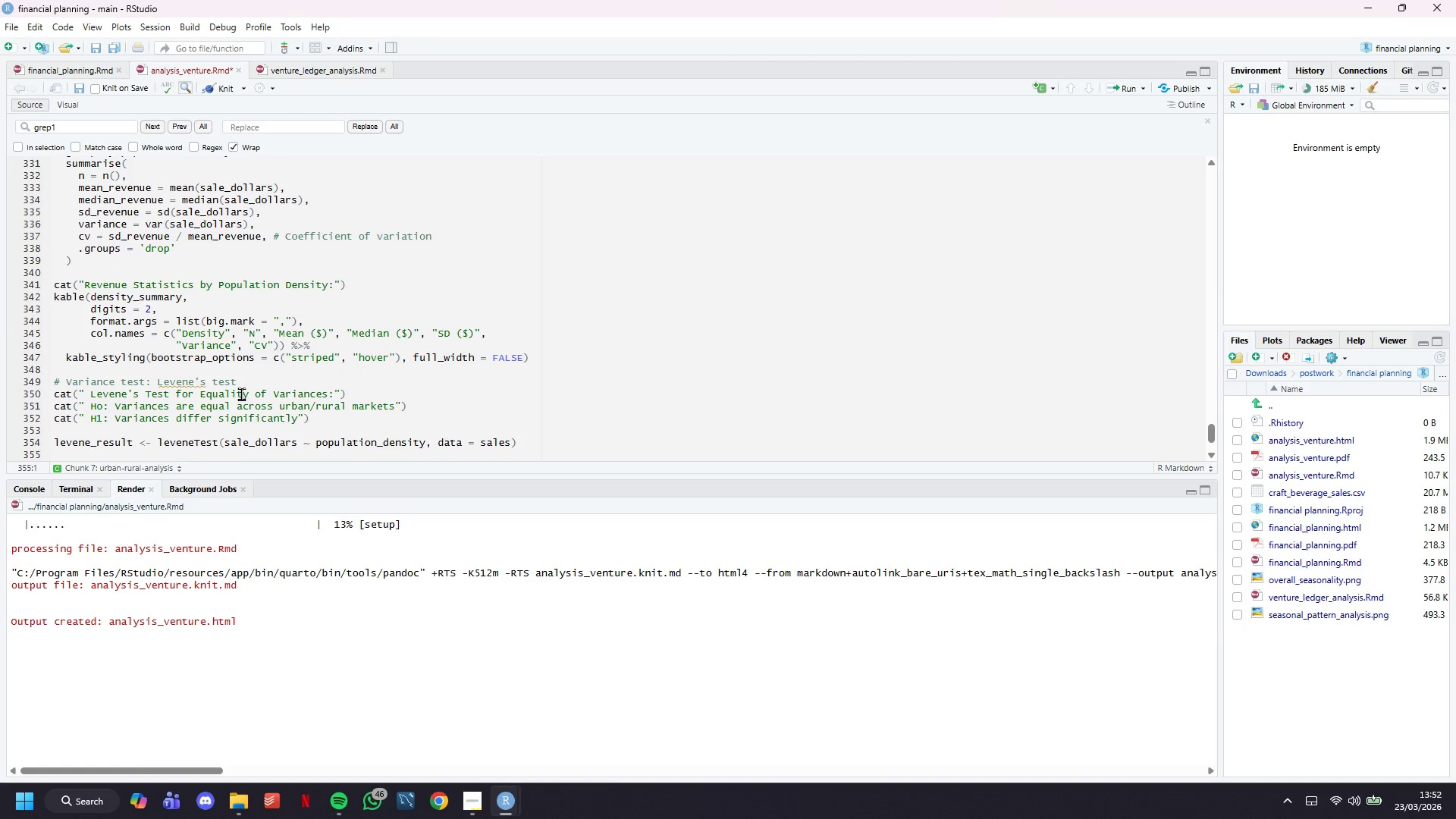 
scroll: coordinate [241, 394], scroll_direction: down, amount: 4.0
 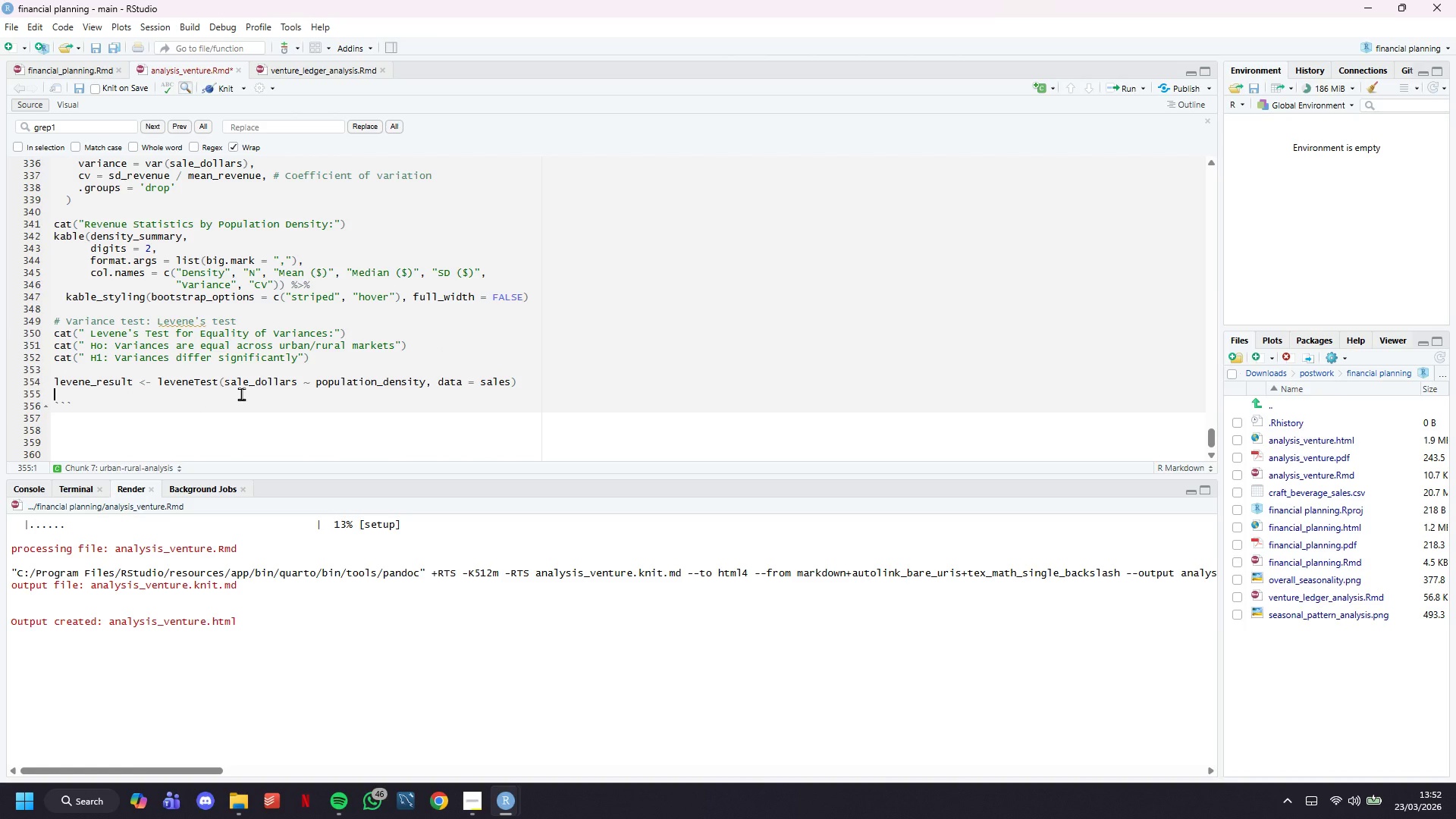 
wait(5.12)
 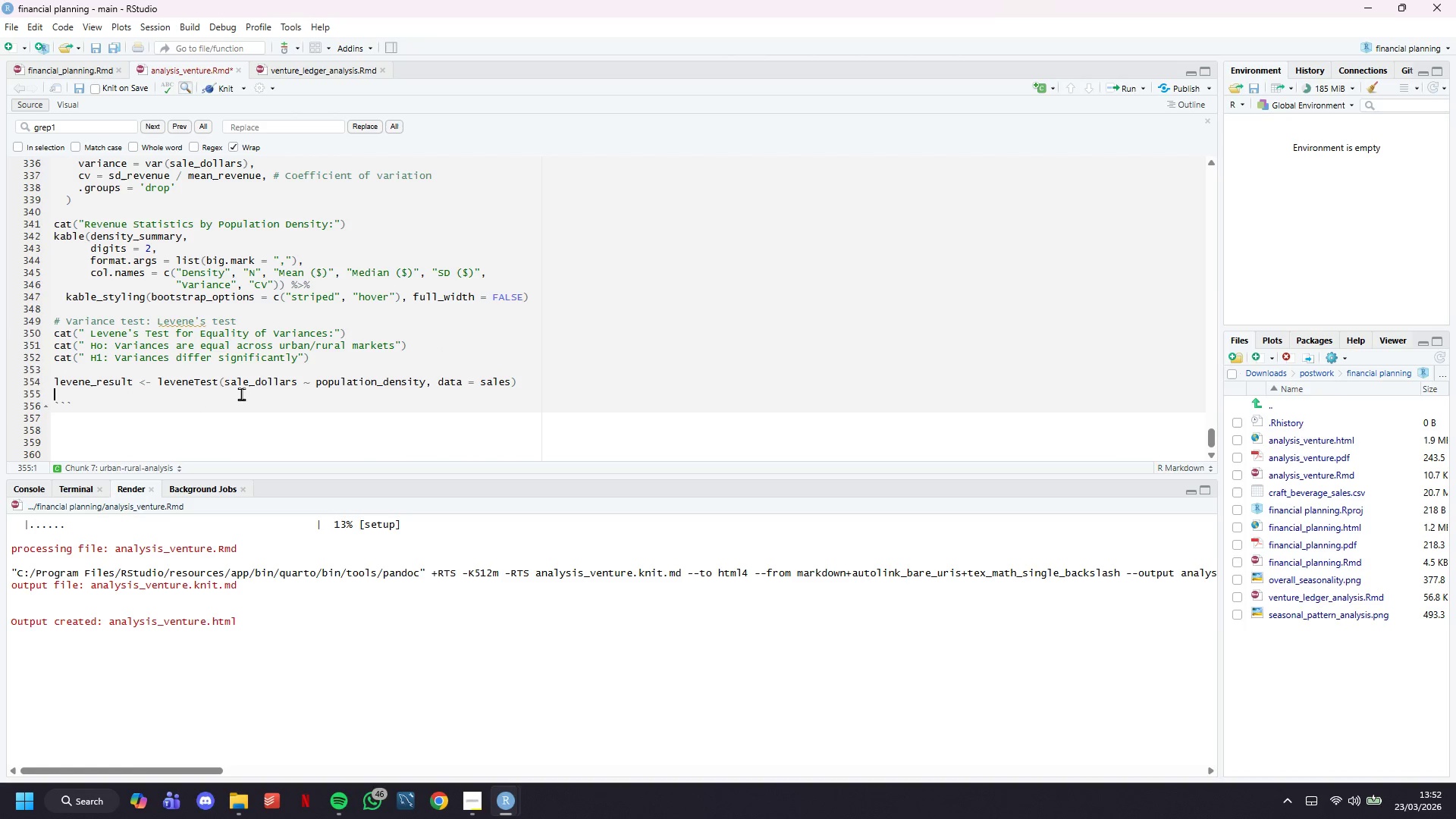 
type(print(levene_results)
key(Backspace)
 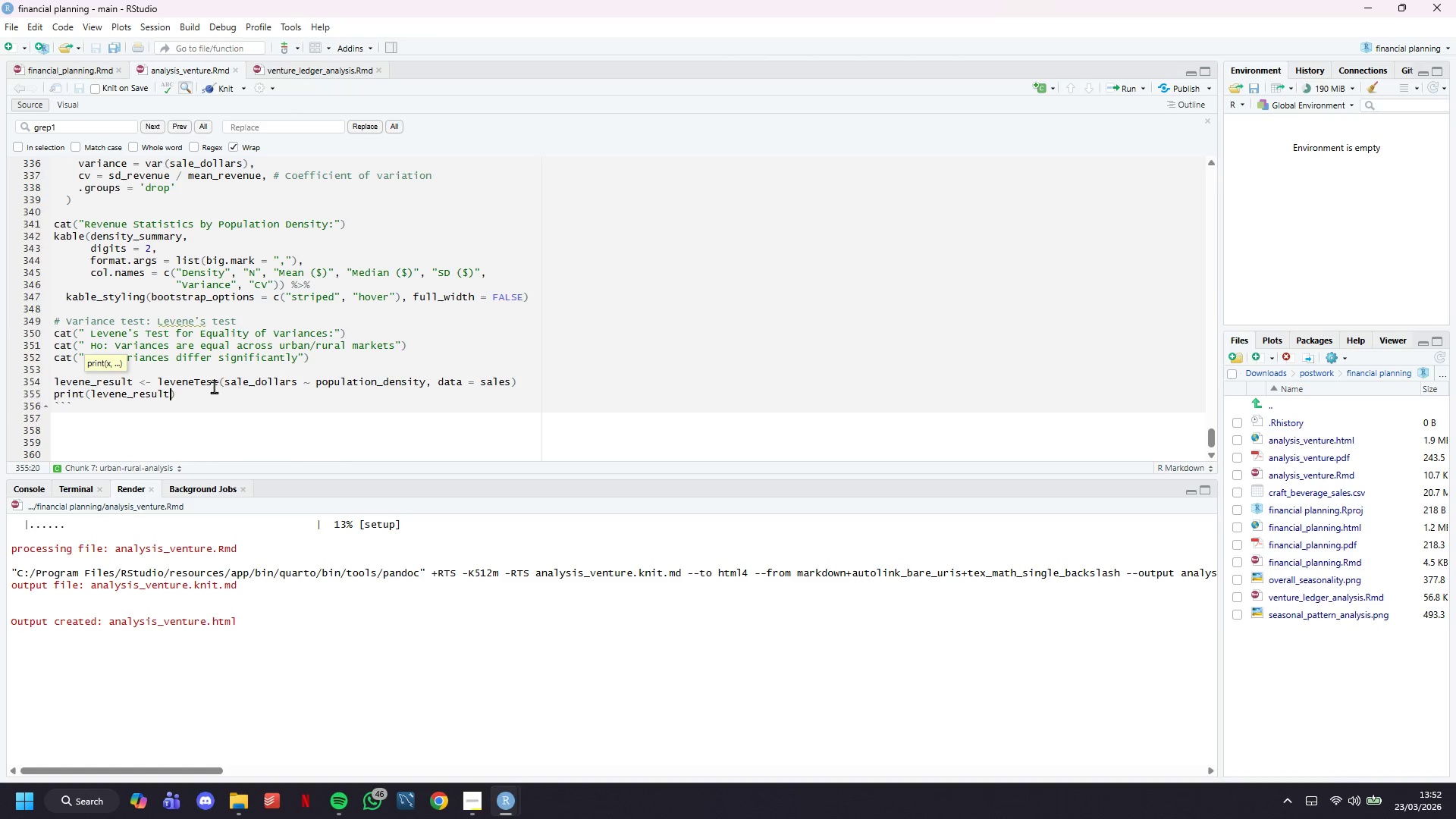 
key(Control+S)
 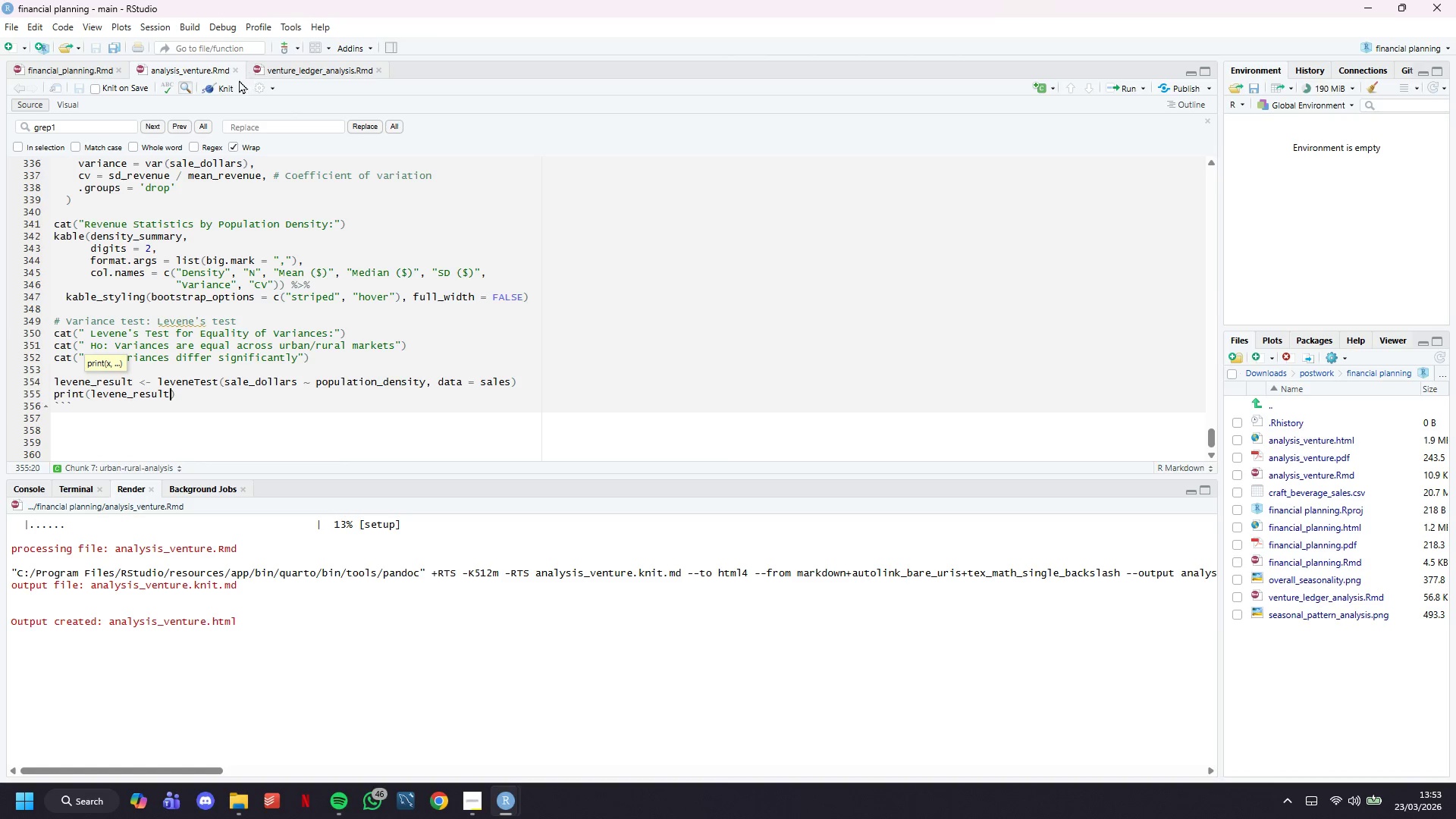 
left_click([221, 89])
 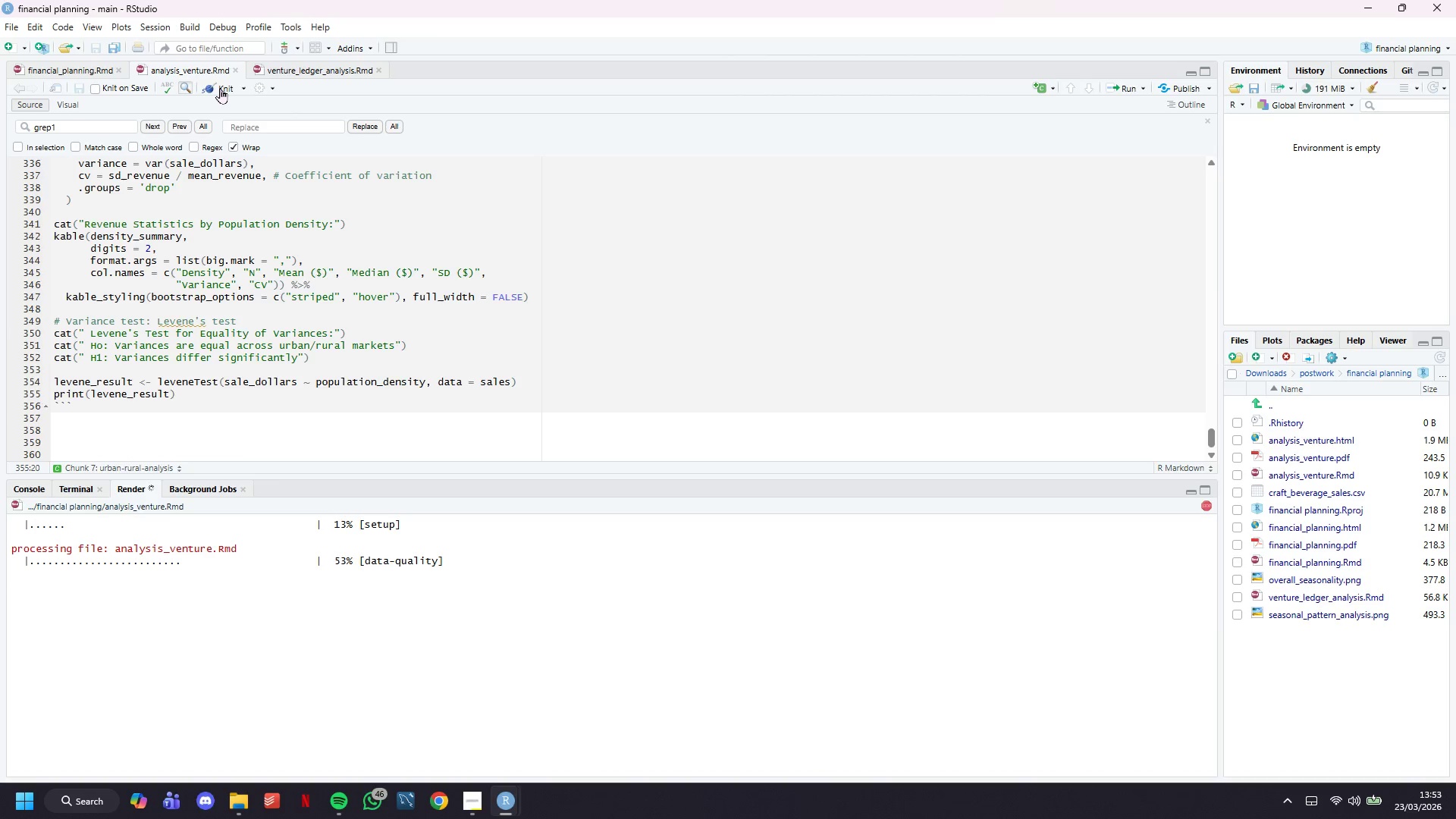 
wait(14.77)
 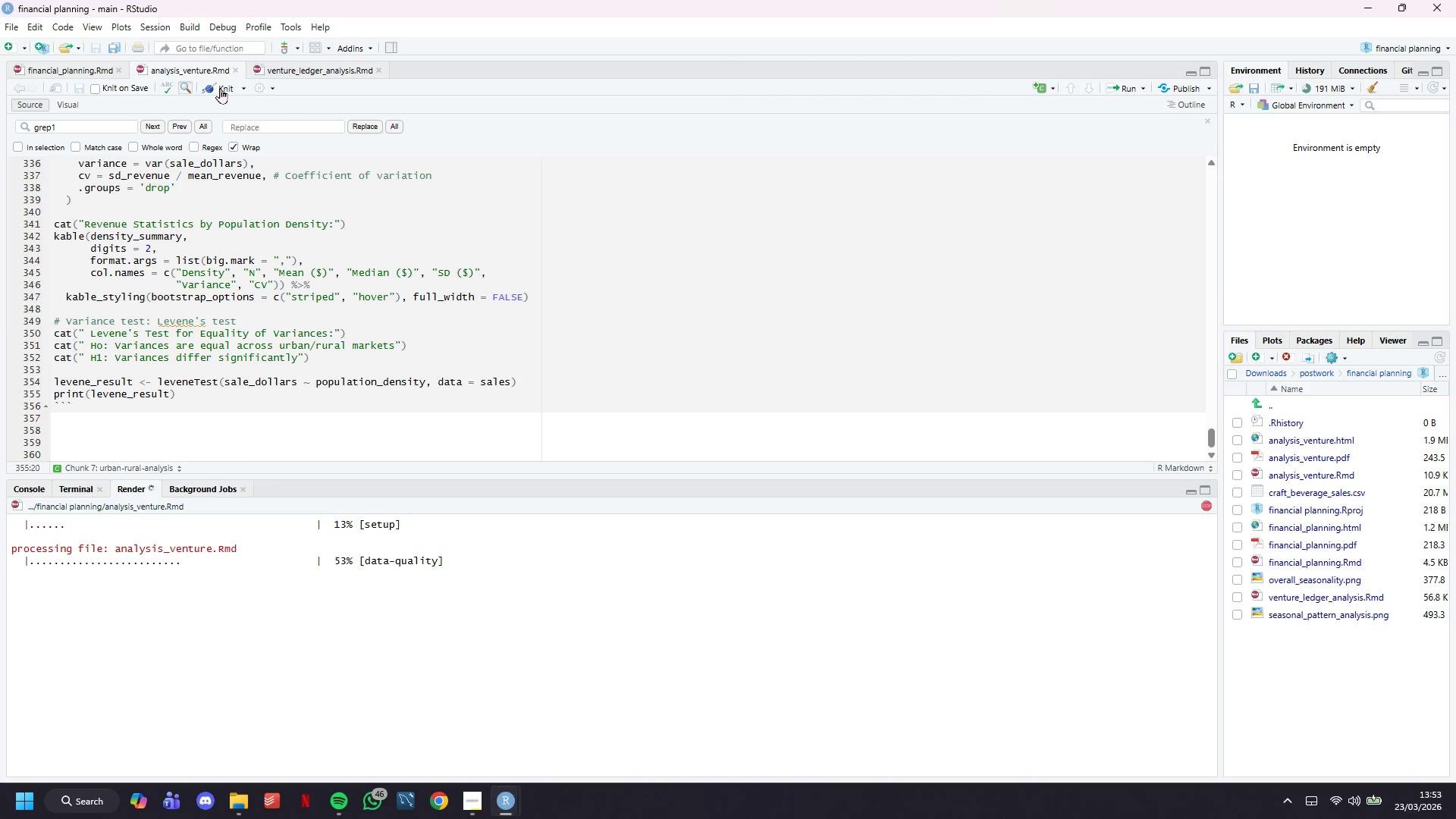 
left_click([479, 812])